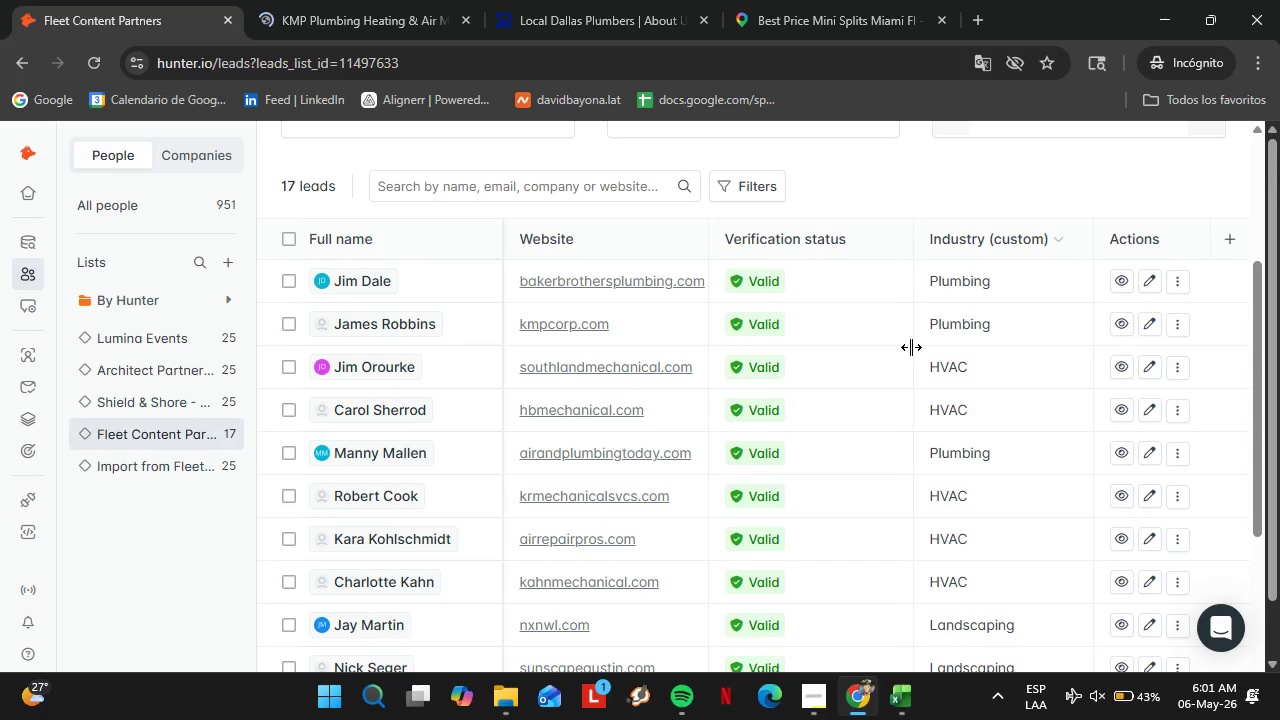 
wait(19.61)
 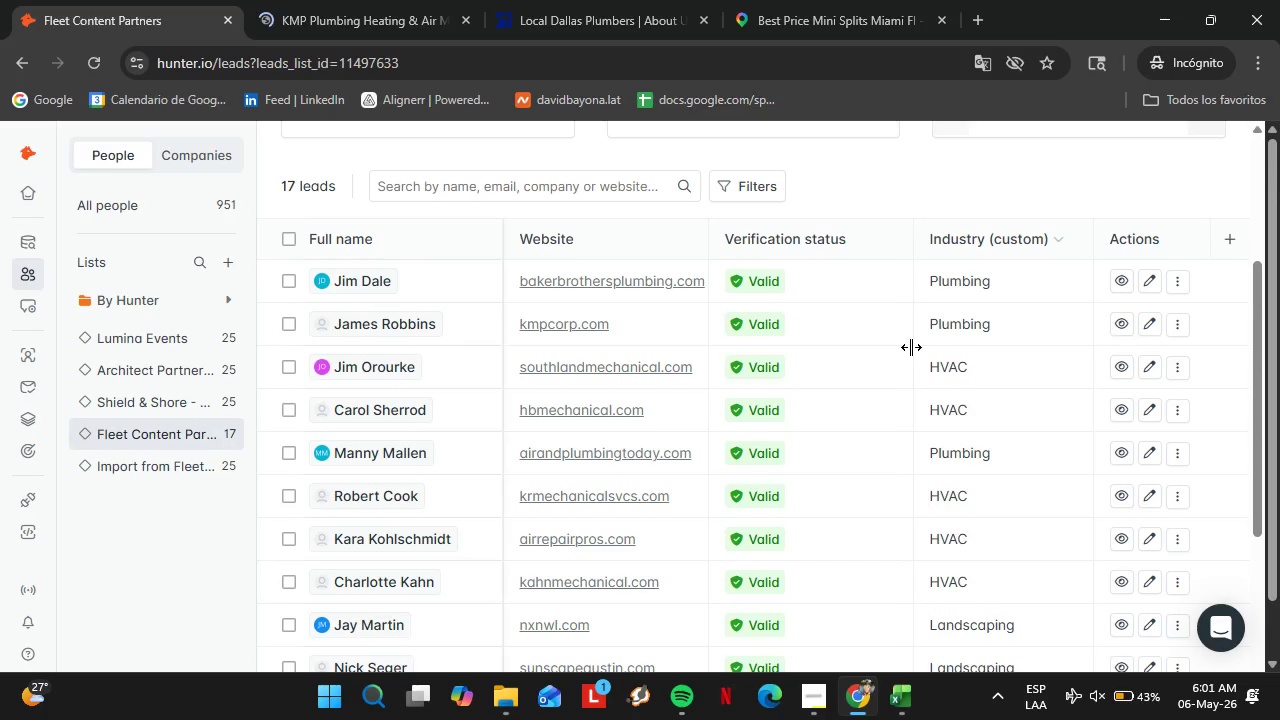 
left_click([48, 252])
 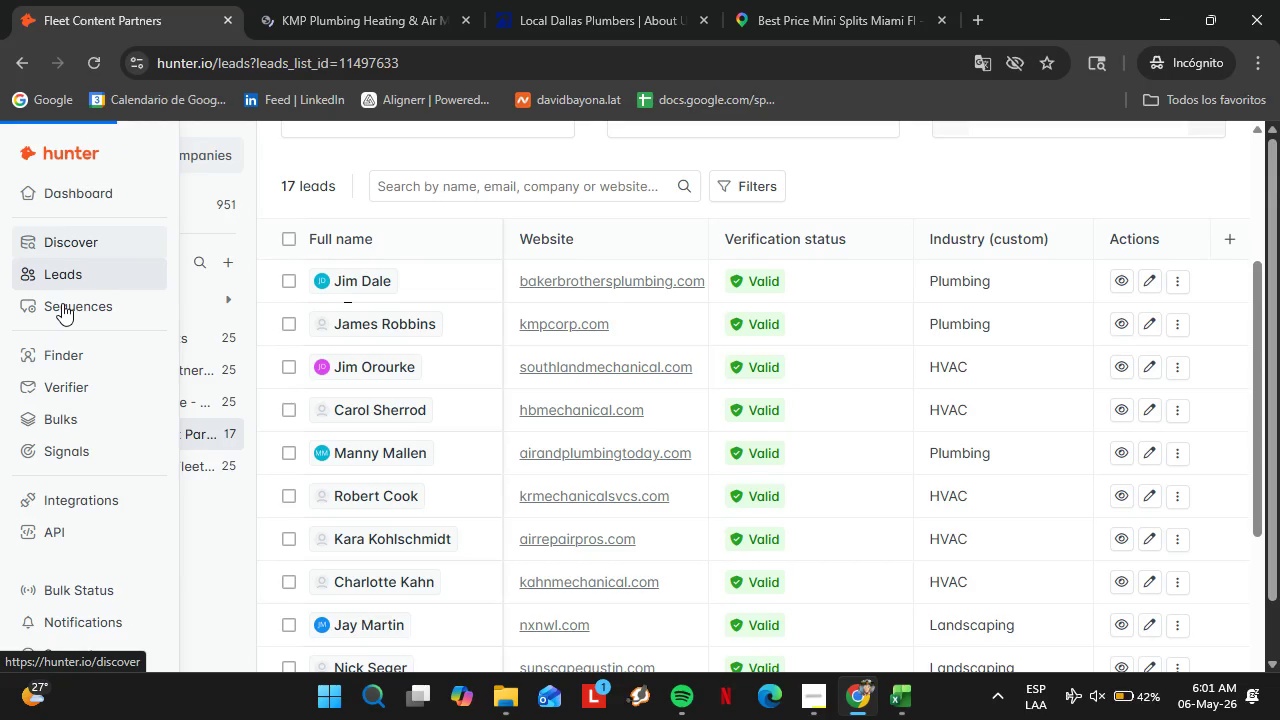 
left_click([61, 355])
 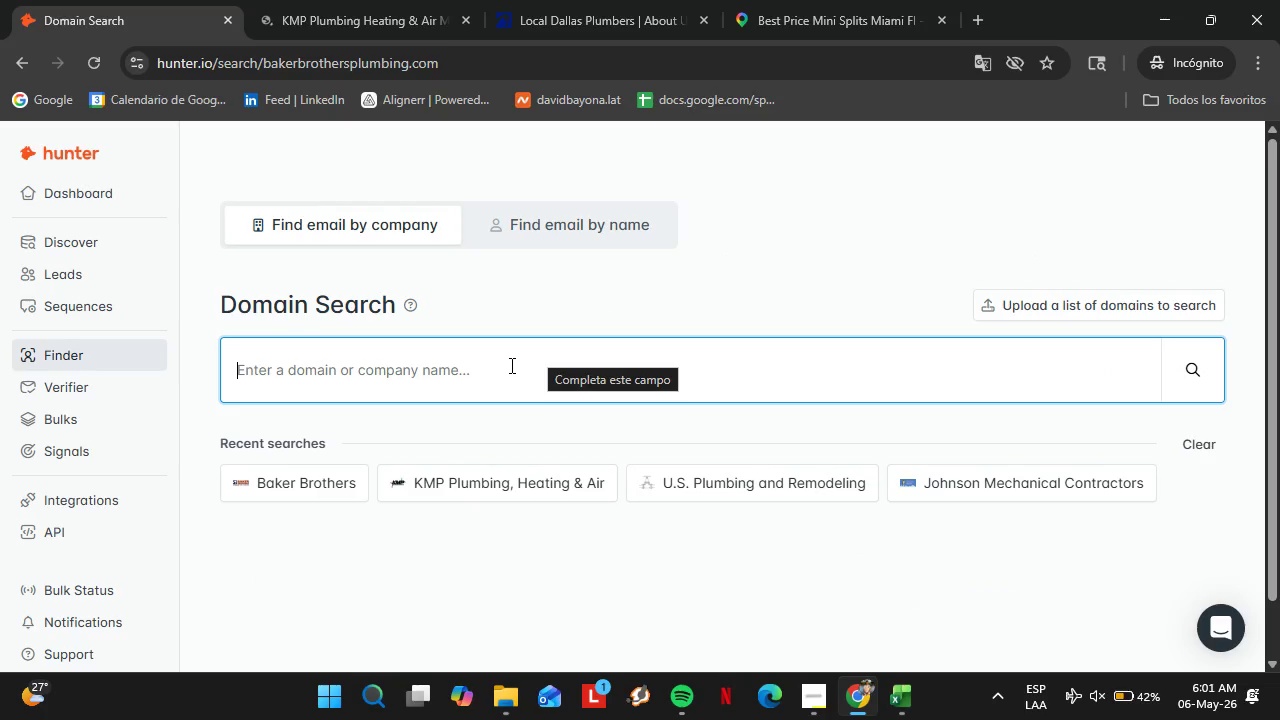 
type(tribec)
 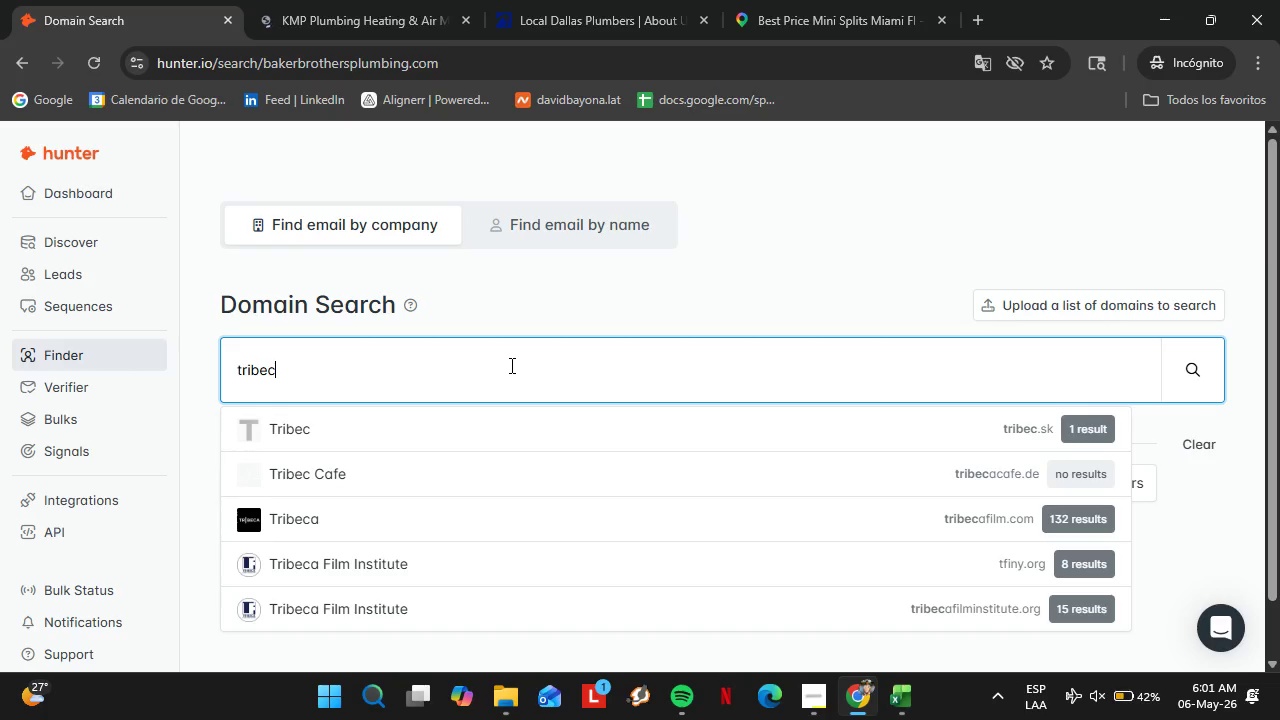 
wait(7.17)
 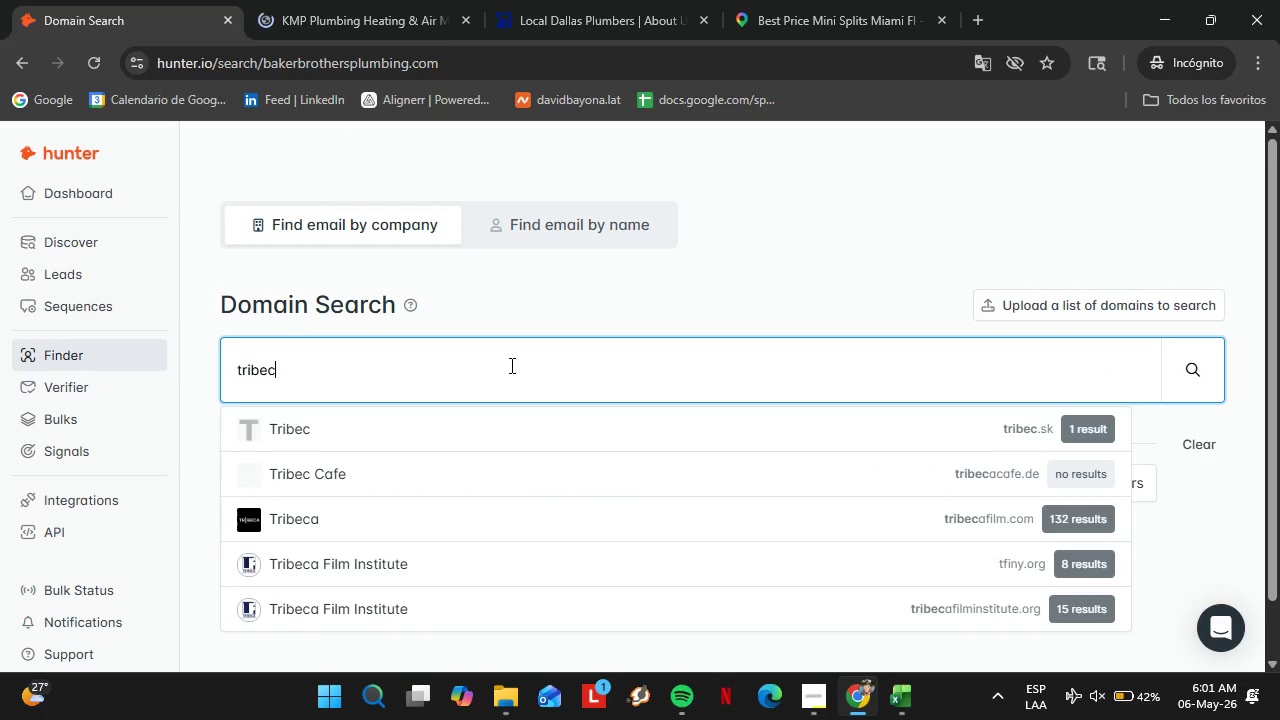 
type(ap)
key(Backspace)
type(pumbling)
 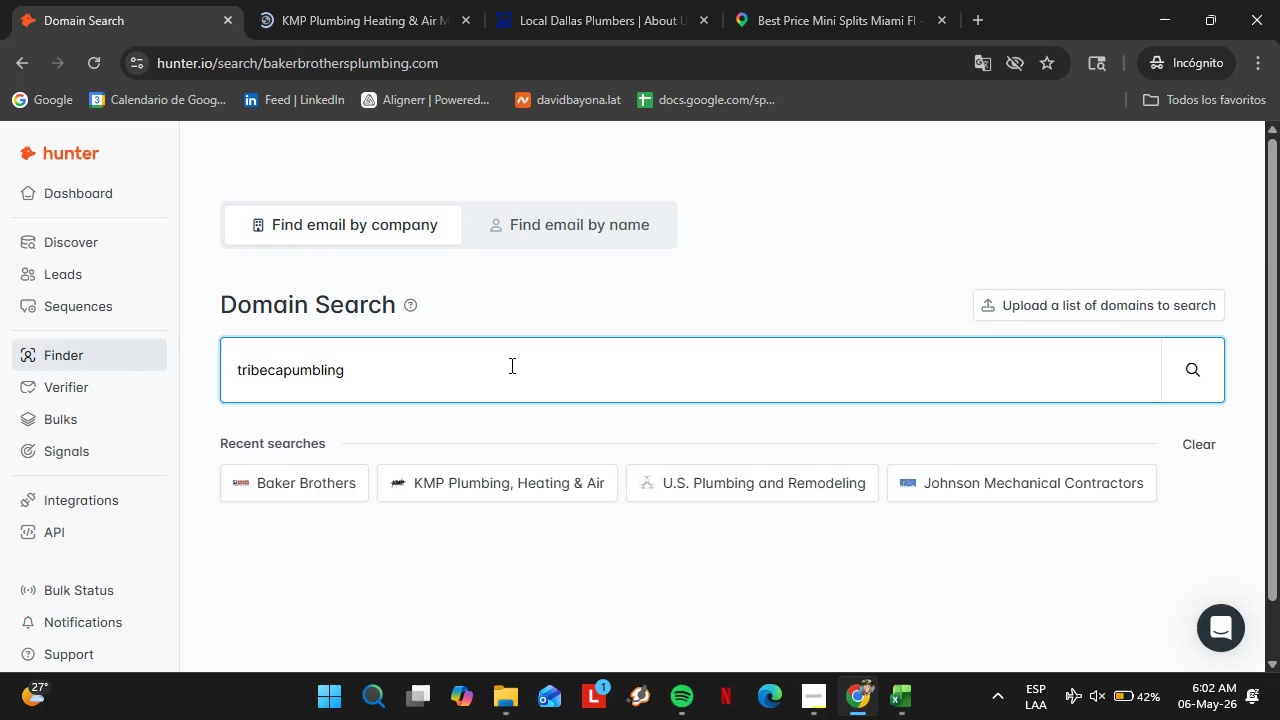 
wait(8.81)
 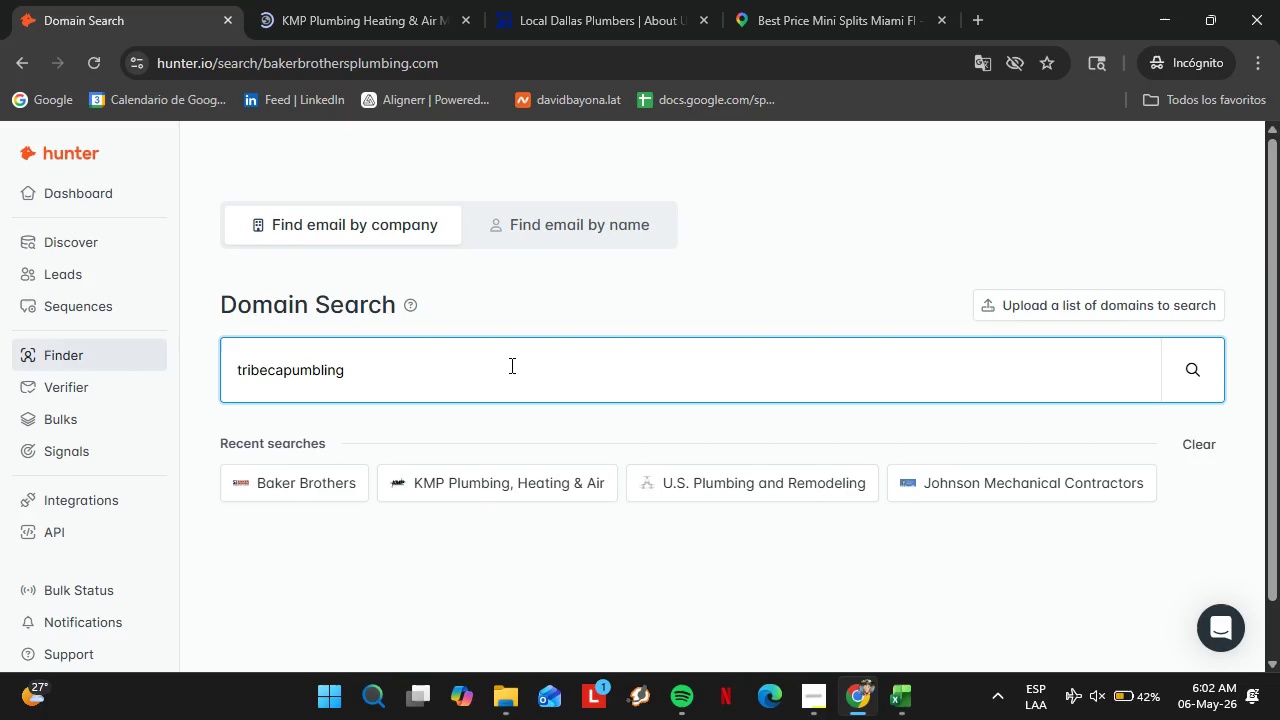 
type(inc.com)
 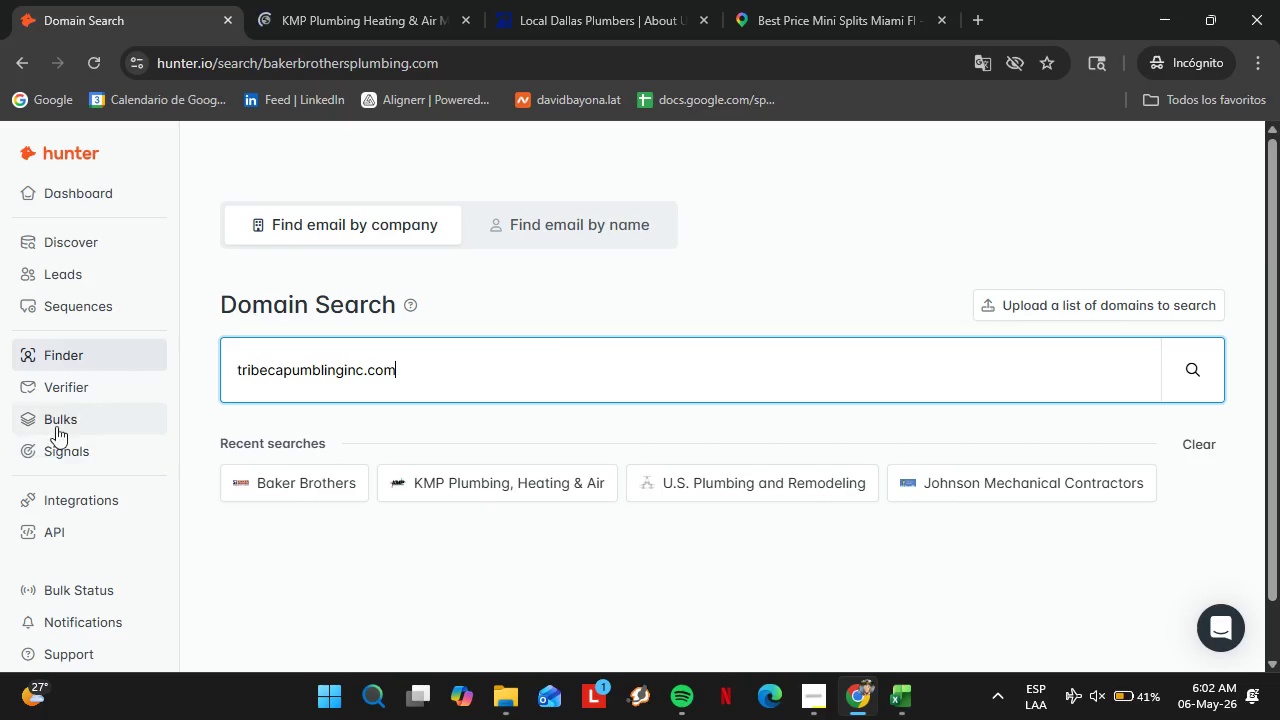 
wait(6.0)
 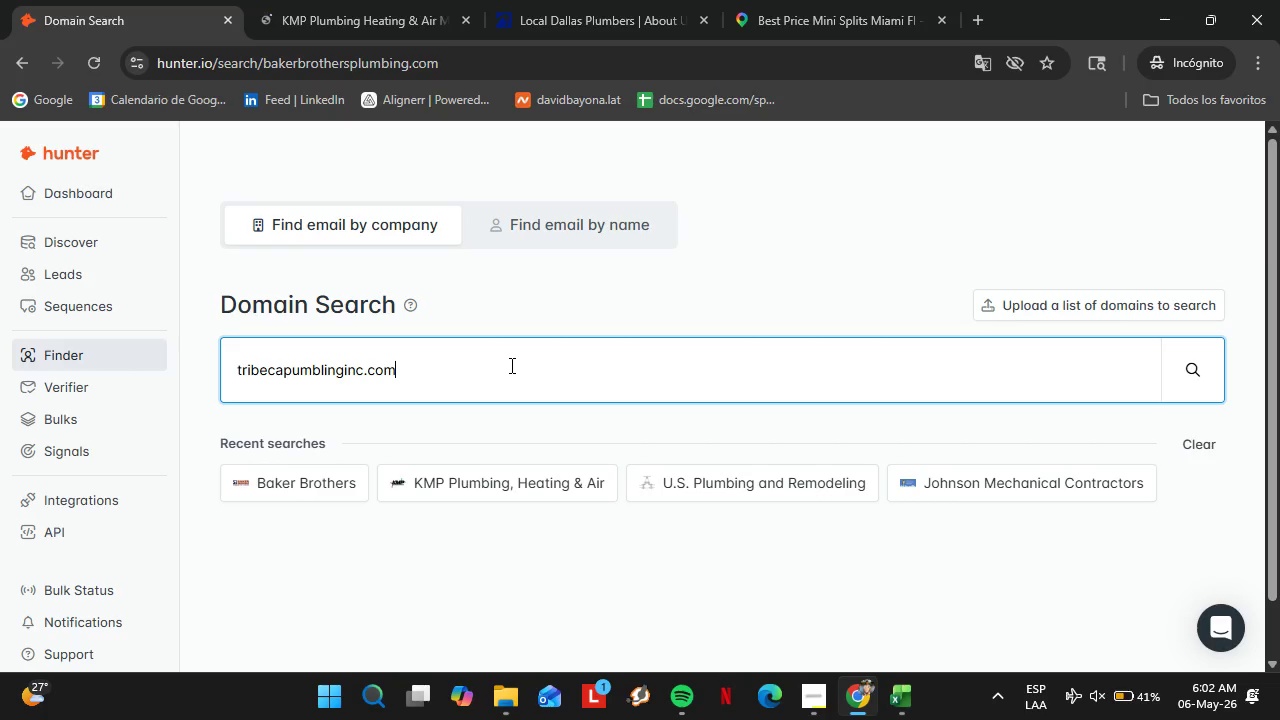 
left_click([308, 356])
 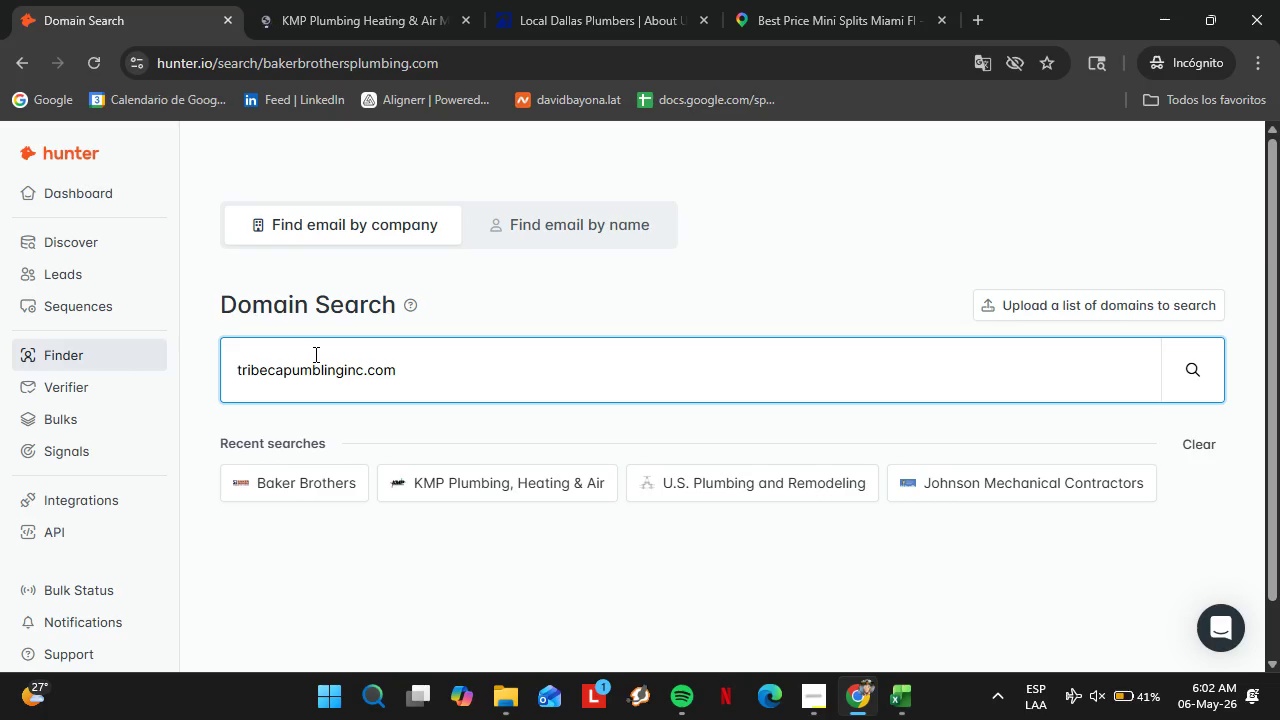 
key(ArrowRight)
 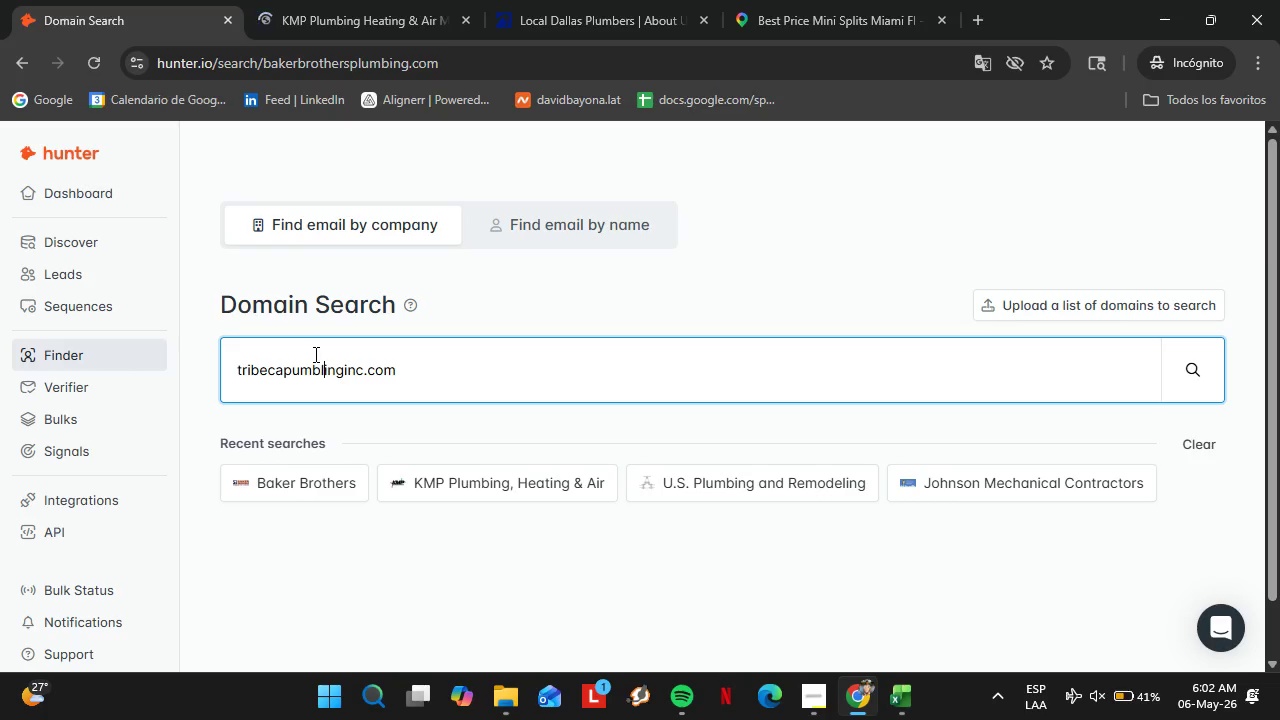 
key(ArrowRight)
 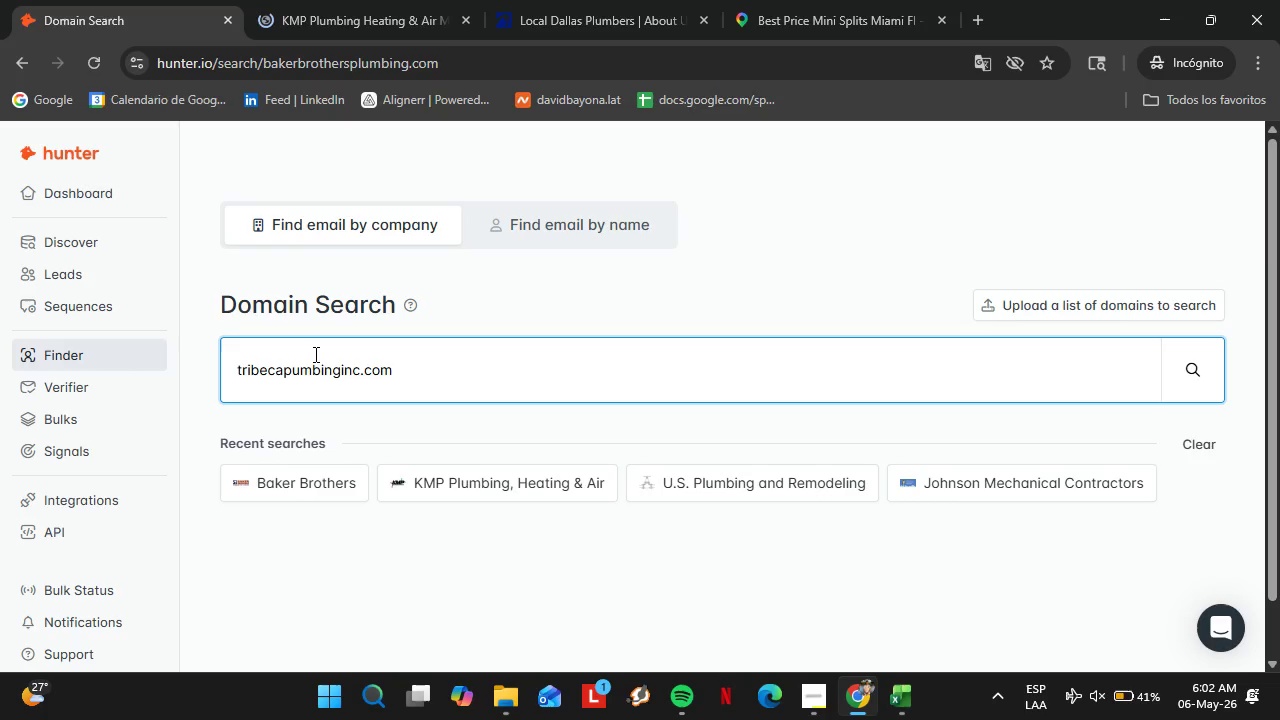 
key(Backspace)
 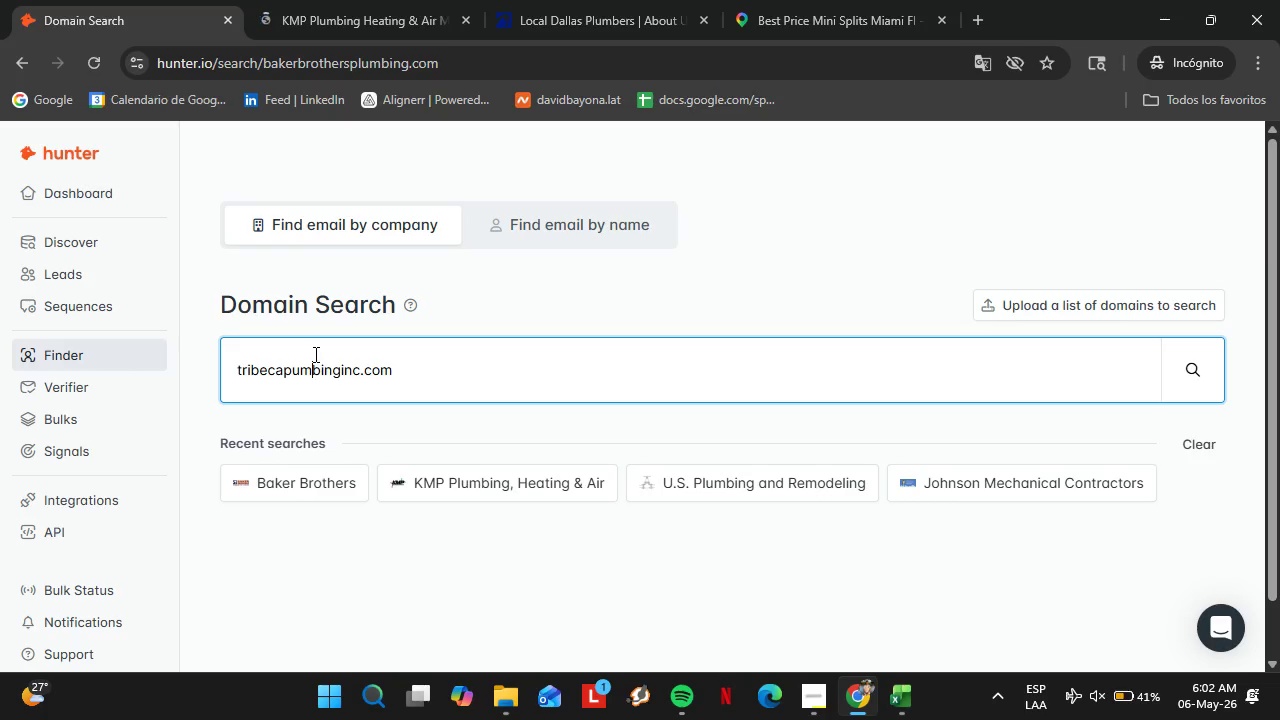 
key(ArrowLeft)
 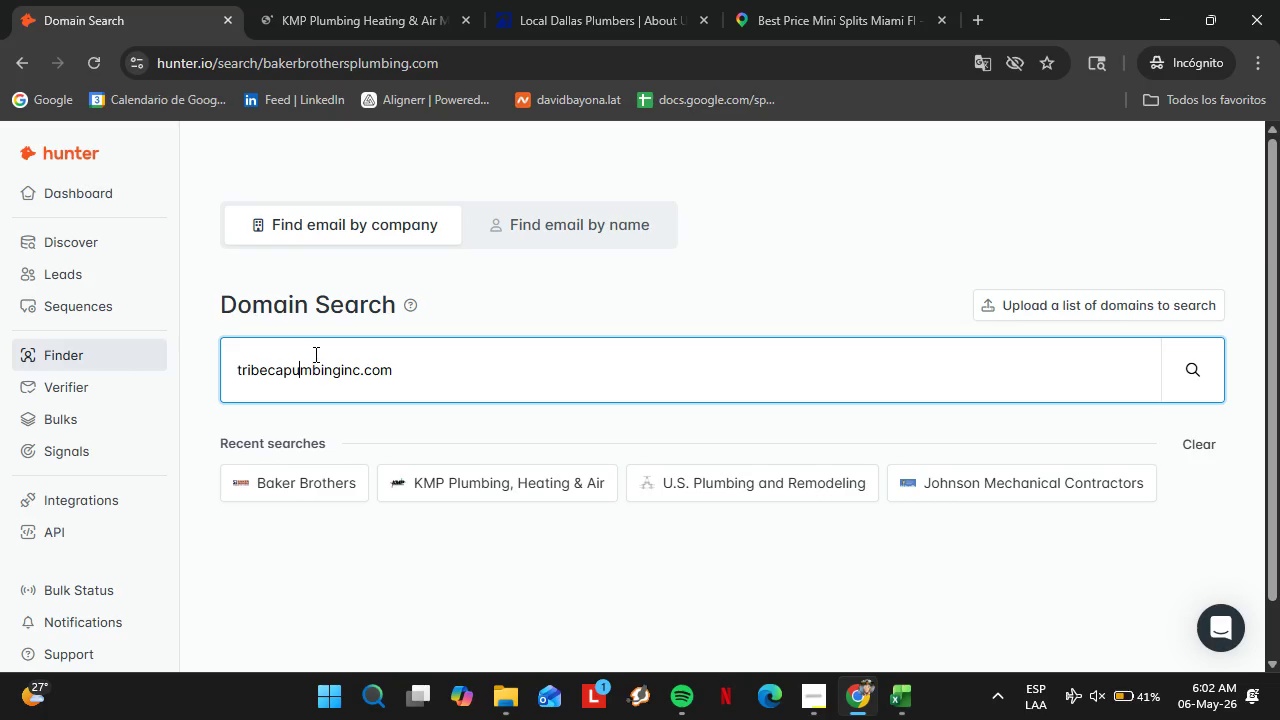 
key(ArrowLeft)
 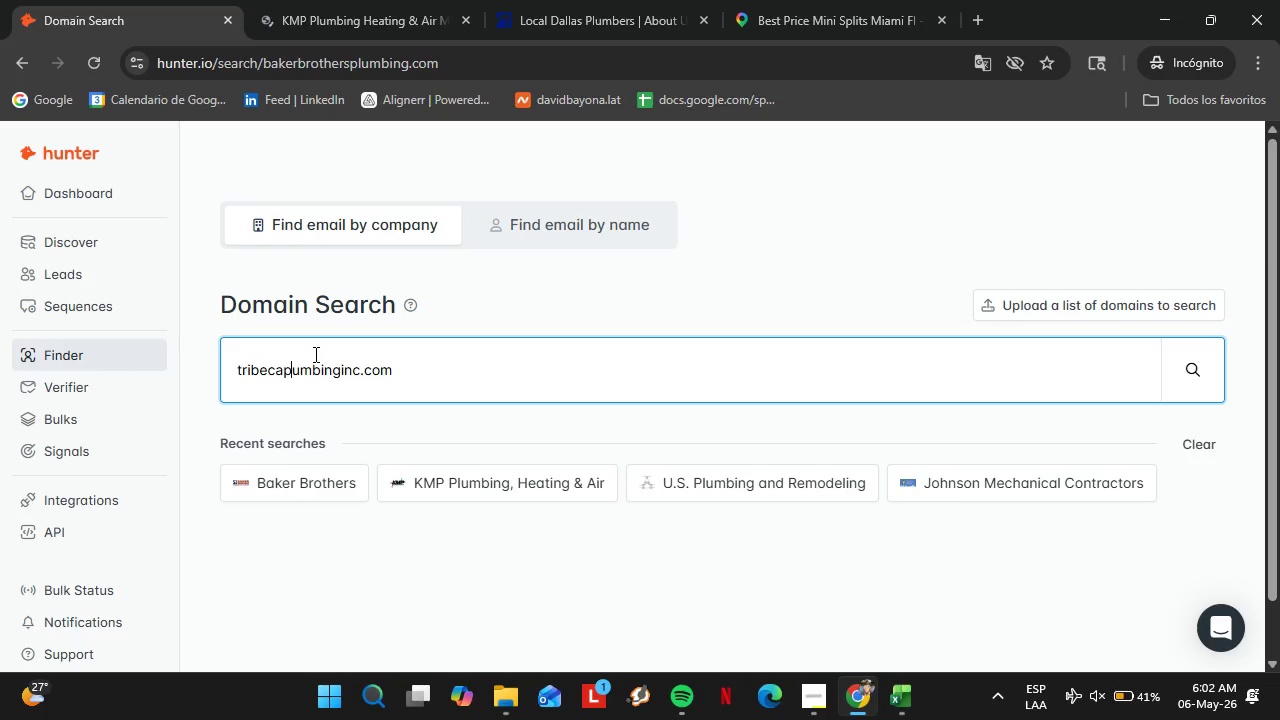 
key(ArrowLeft)
 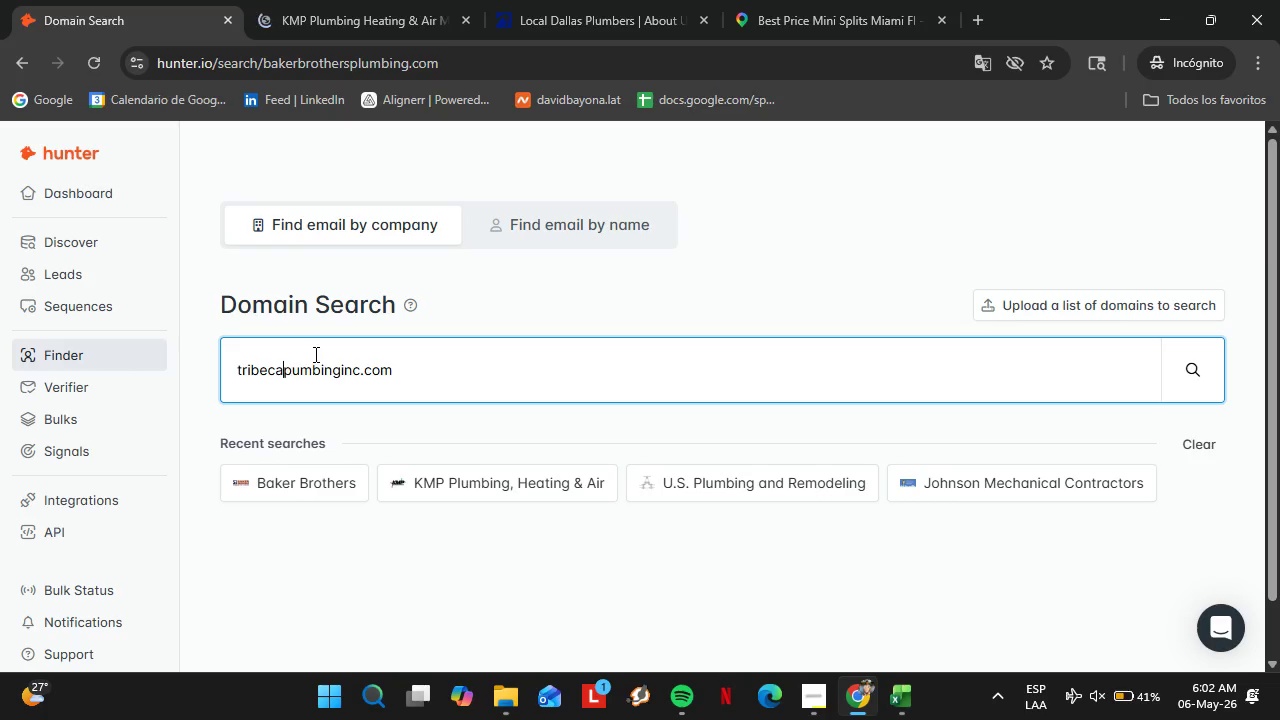 
key(ArrowLeft)
 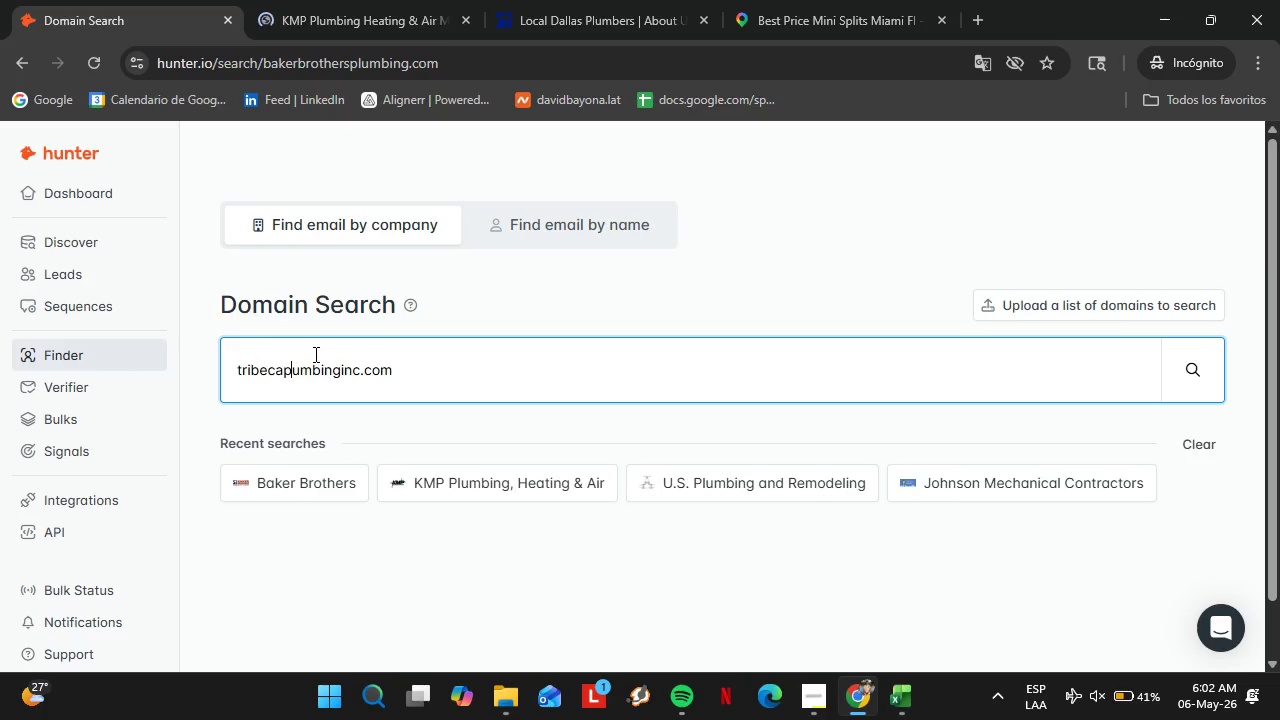 
key(ArrowRight)
 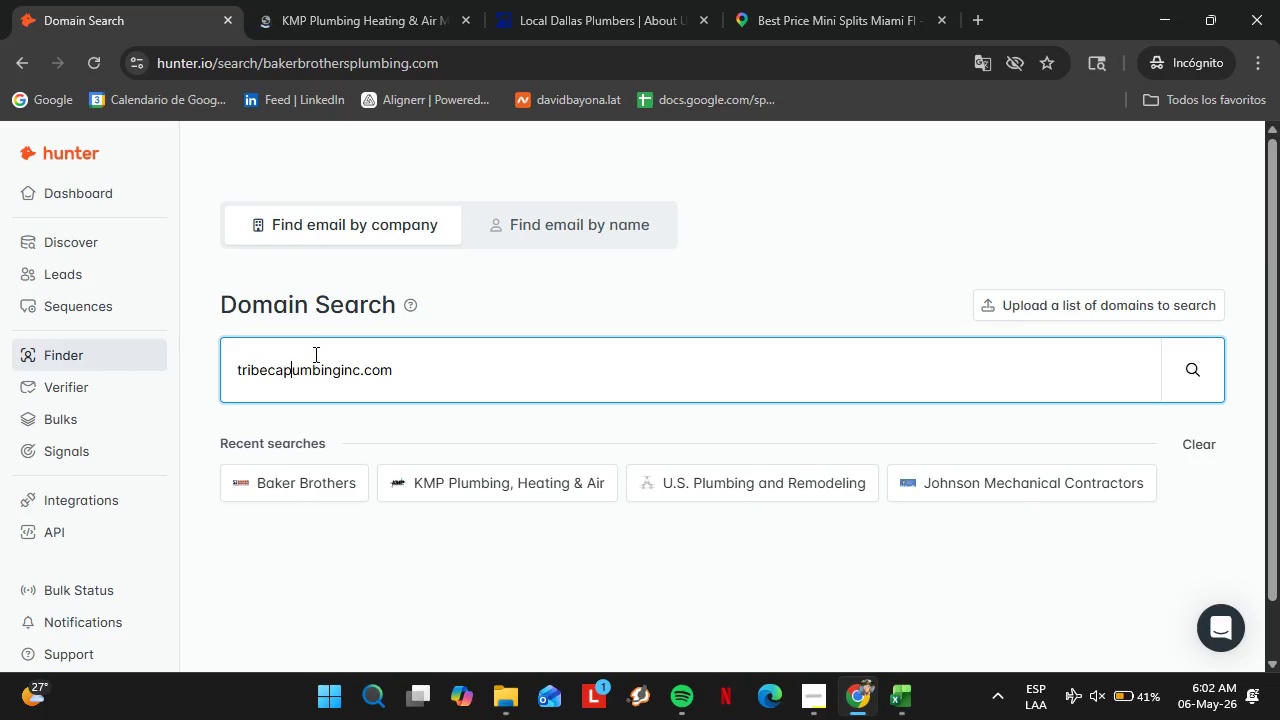 
key(L)
 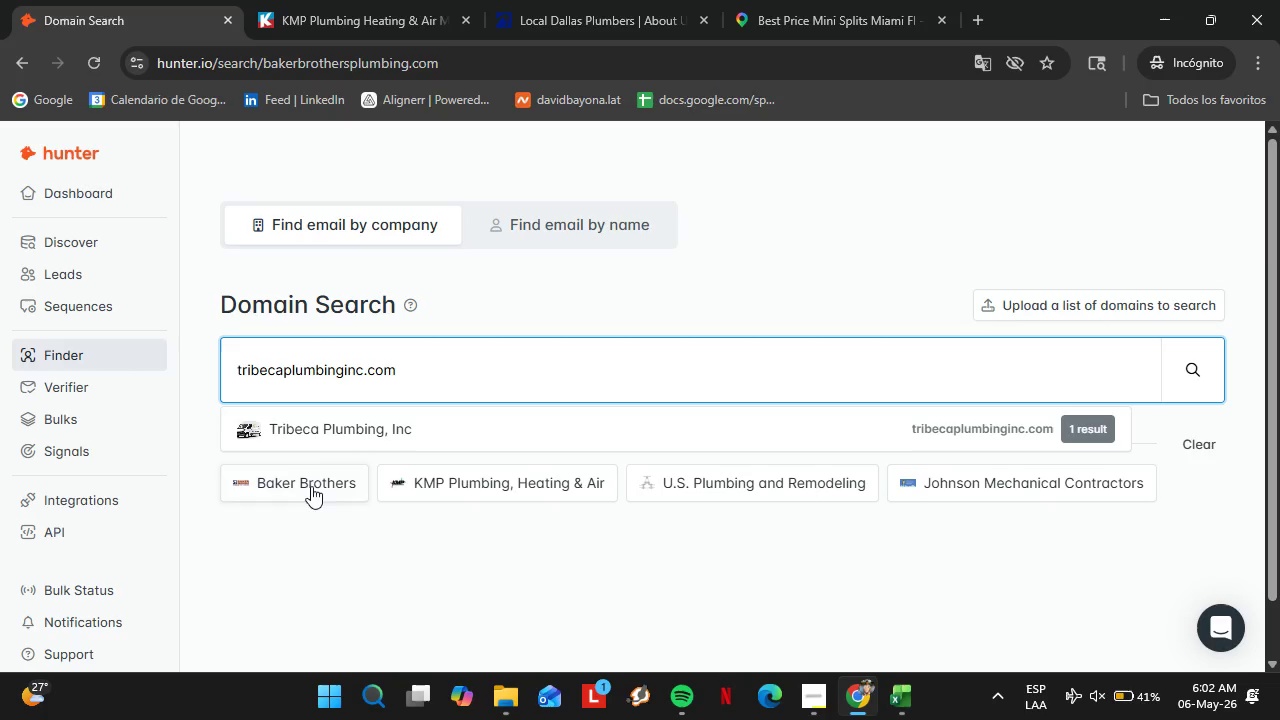 
left_click([323, 427])
 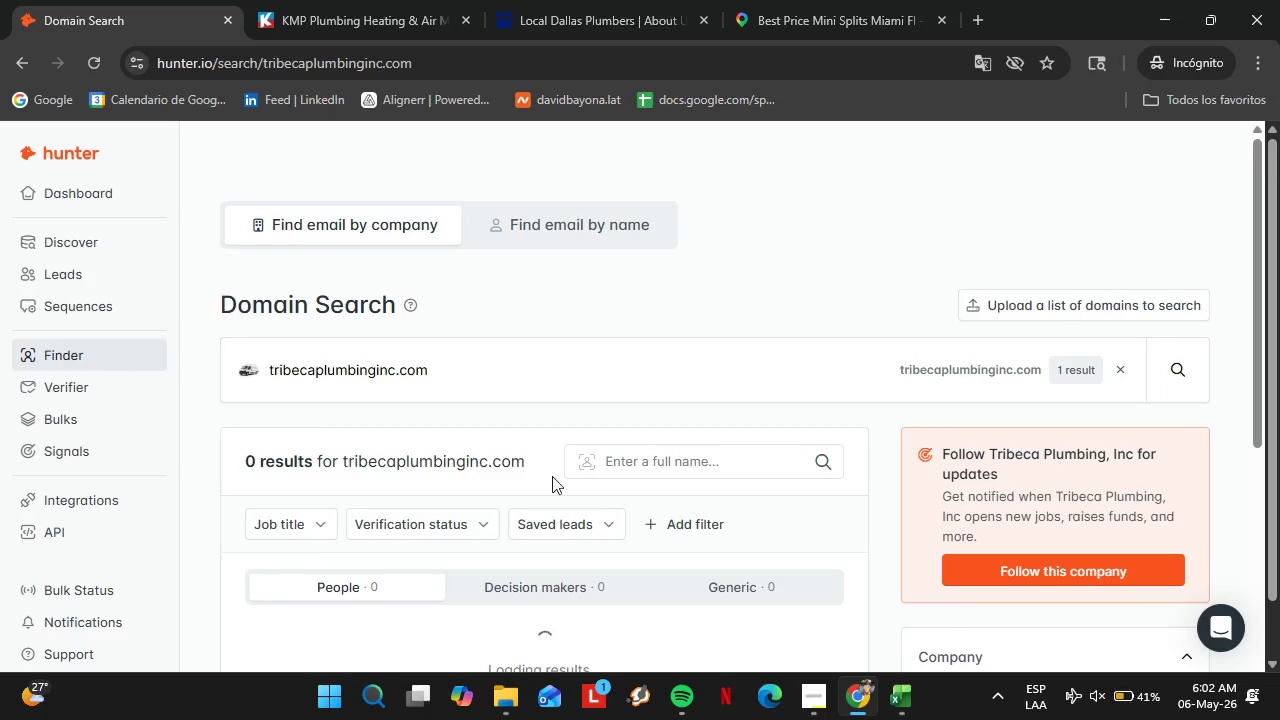 
scroll: coordinate [587, 482], scroll_direction: down, amount: 3.0
 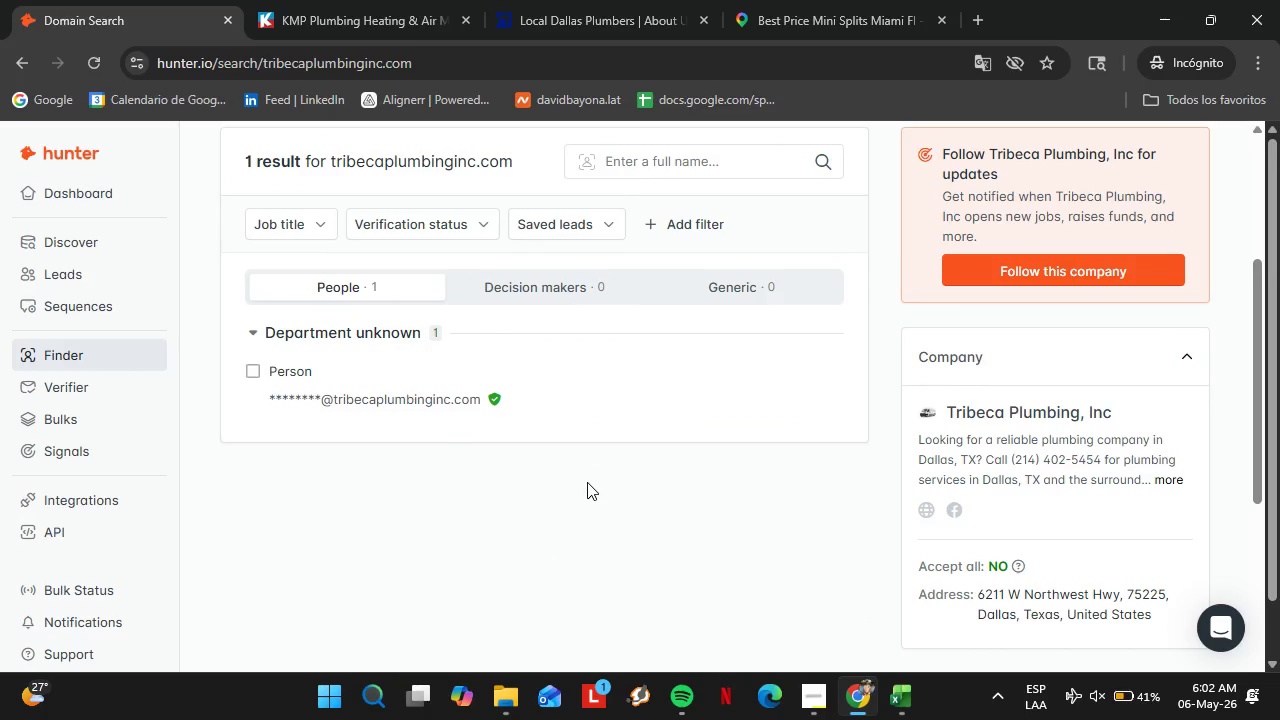 
left_click([465, 370])
 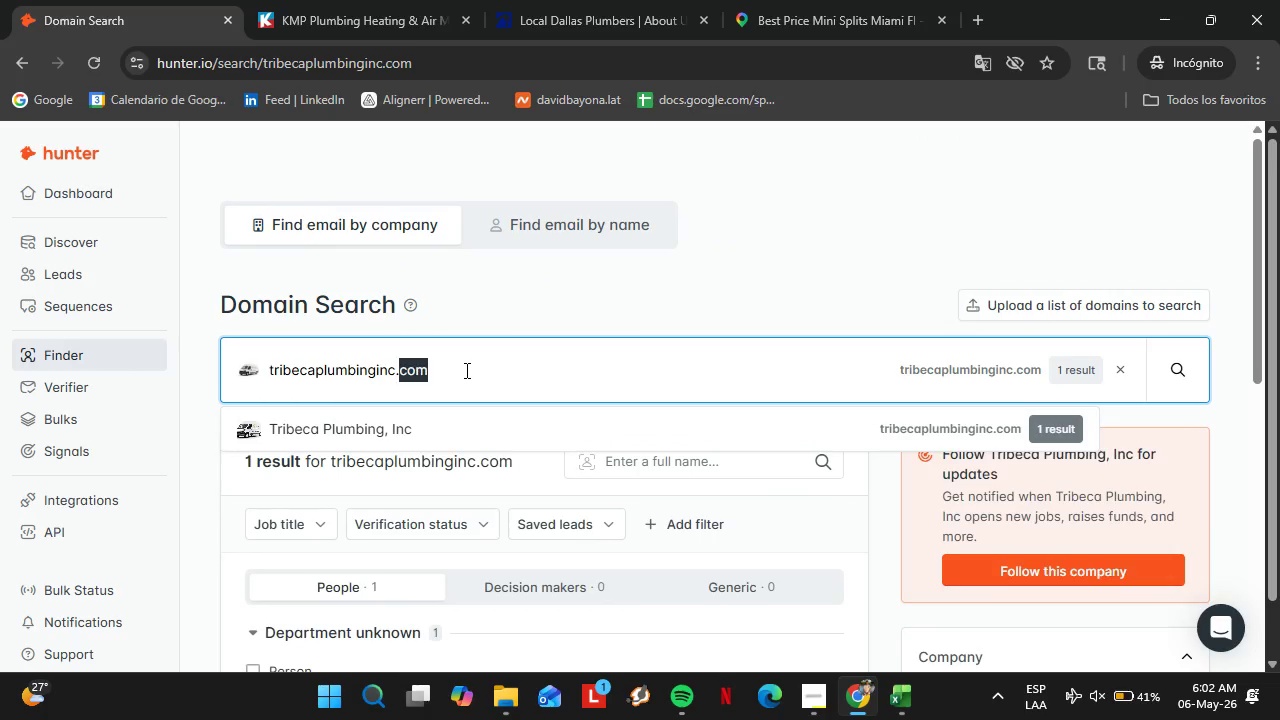 
scroll: coordinate [587, 482], scroll_direction: up, amount: 3.0
 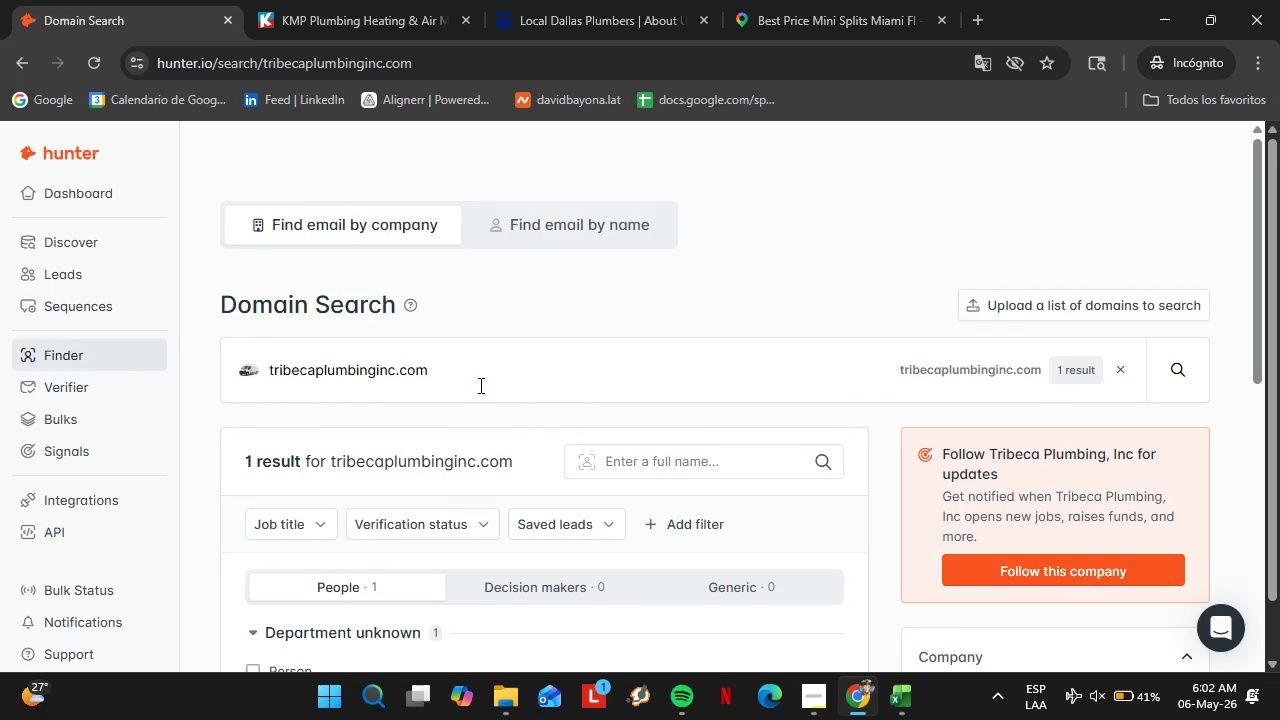 
double_click([465, 370])
 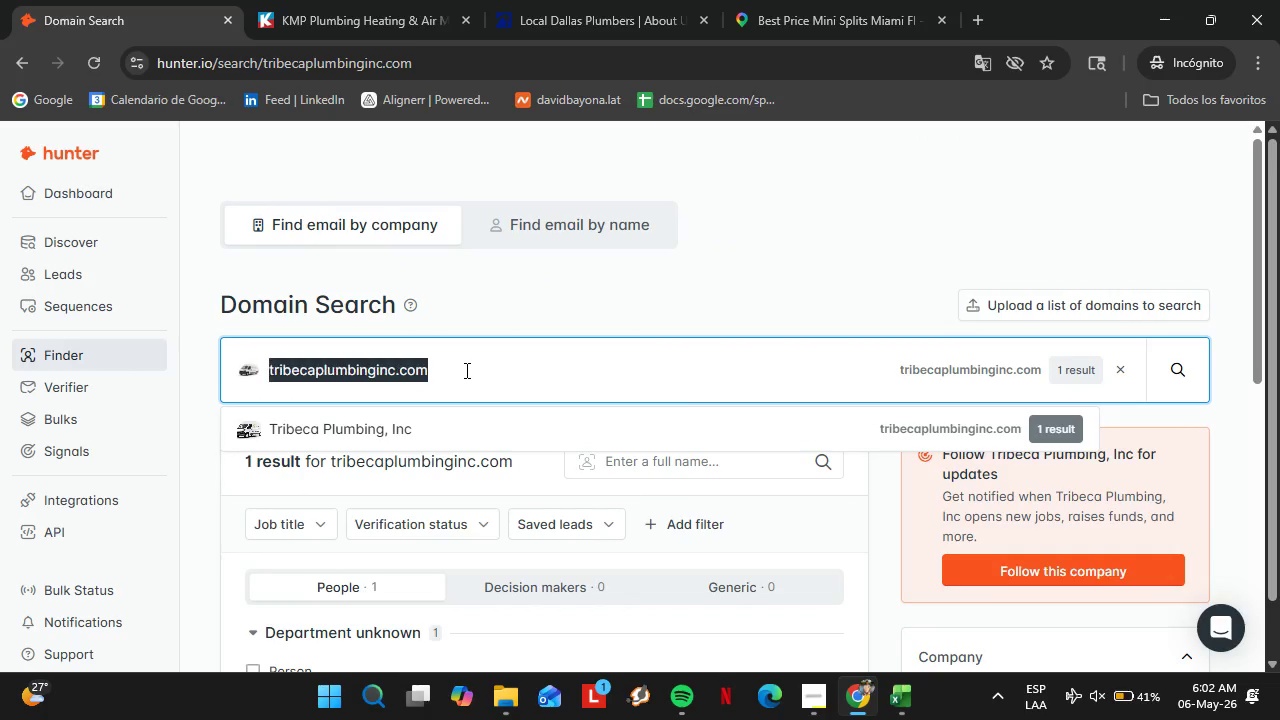 
triple_click([465, 370])
 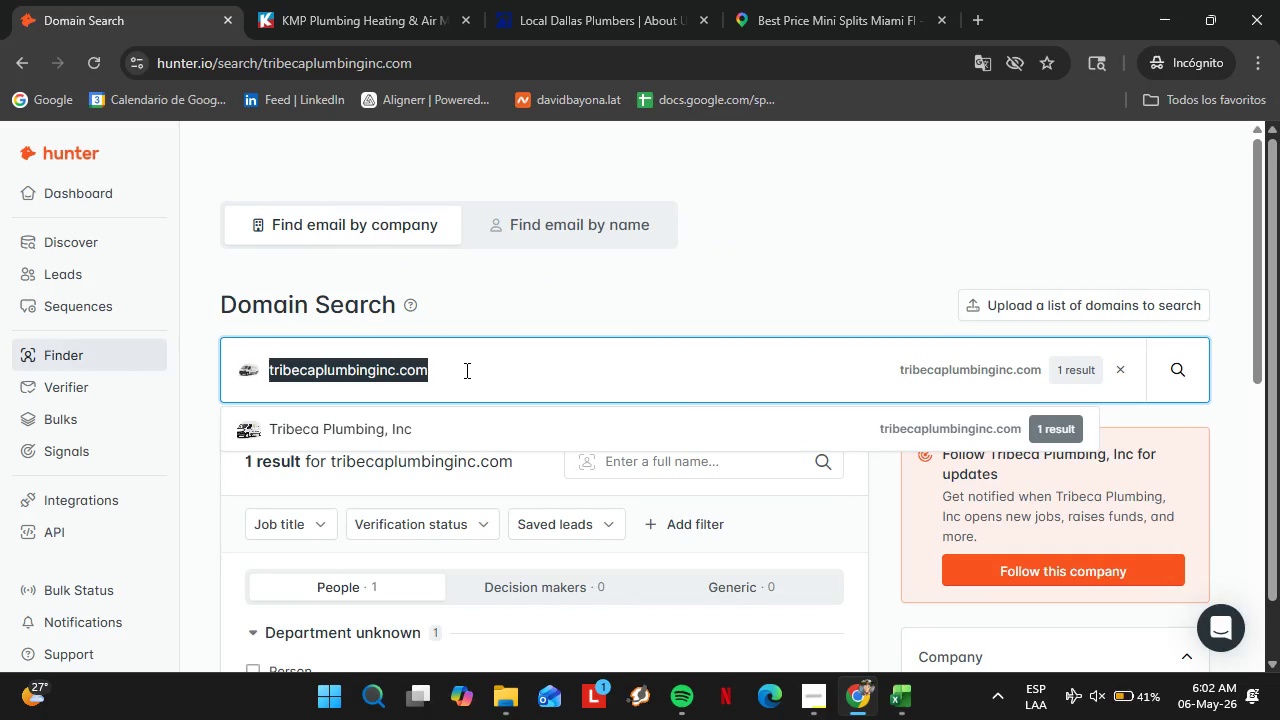 
type(agservicestx.com)
 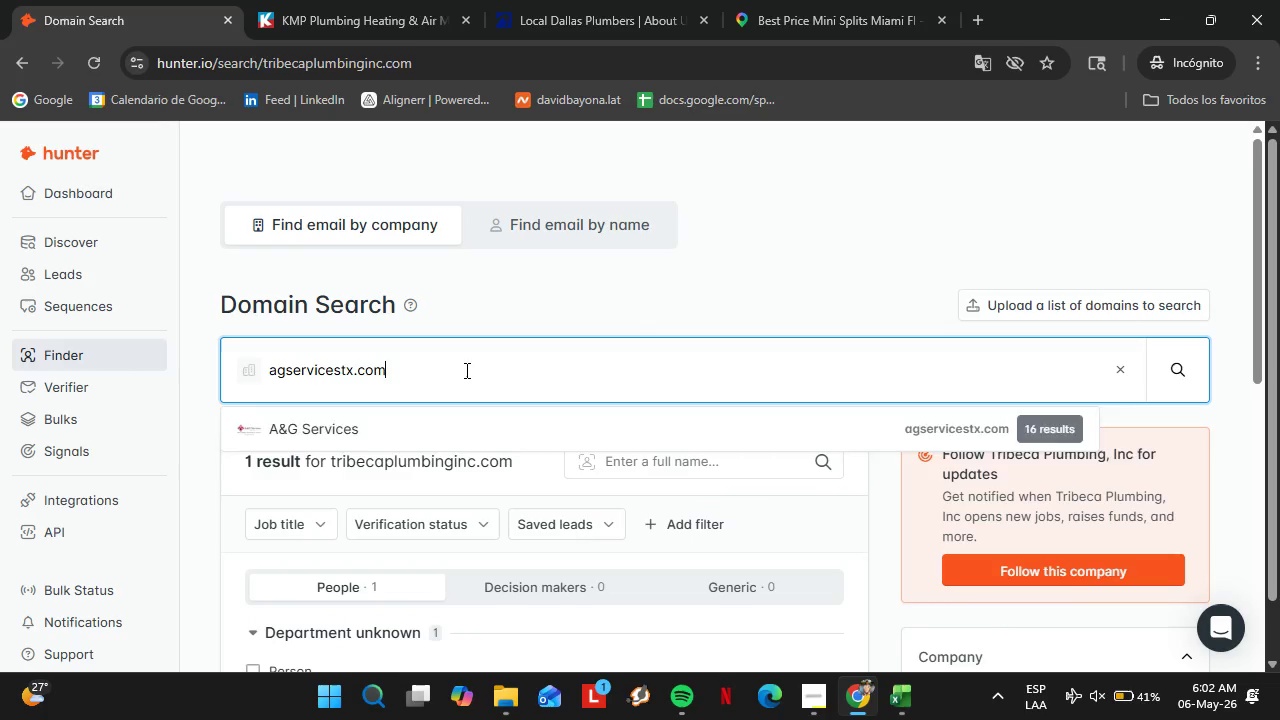 
key(Enter)
 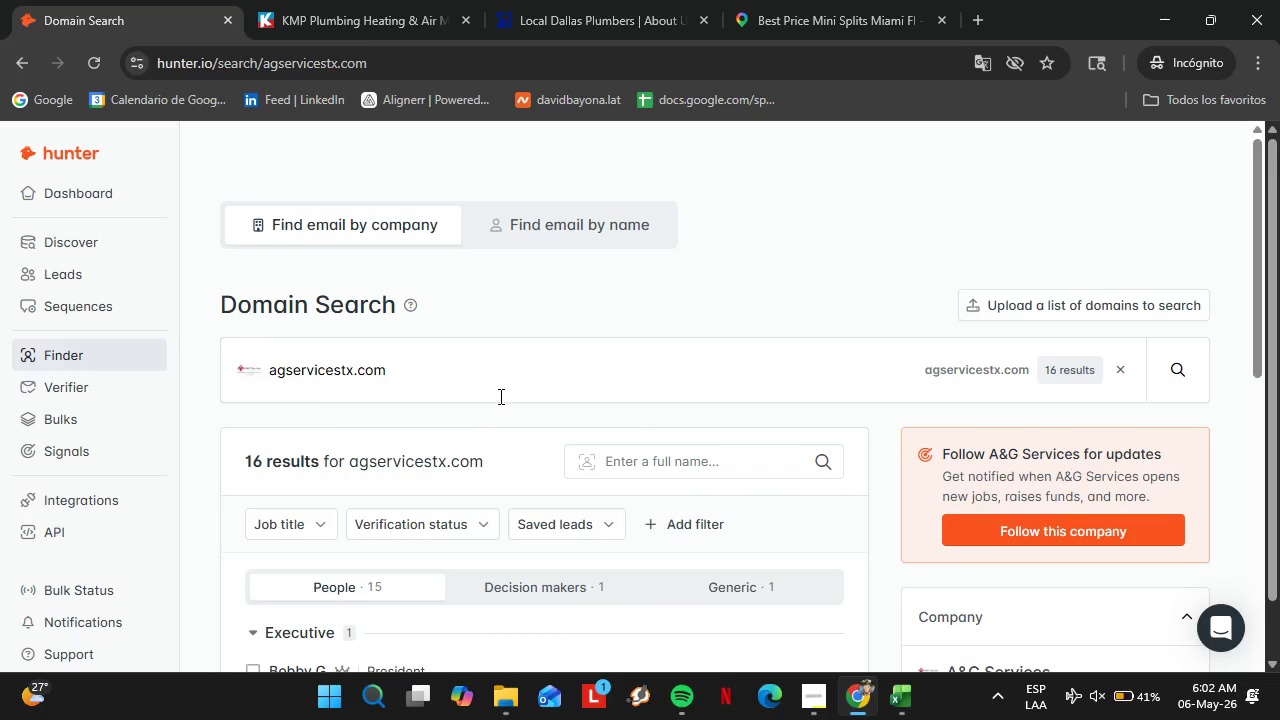 
scroll: coordinate [319, 470], scroll_direction: down, amount: 6.0
 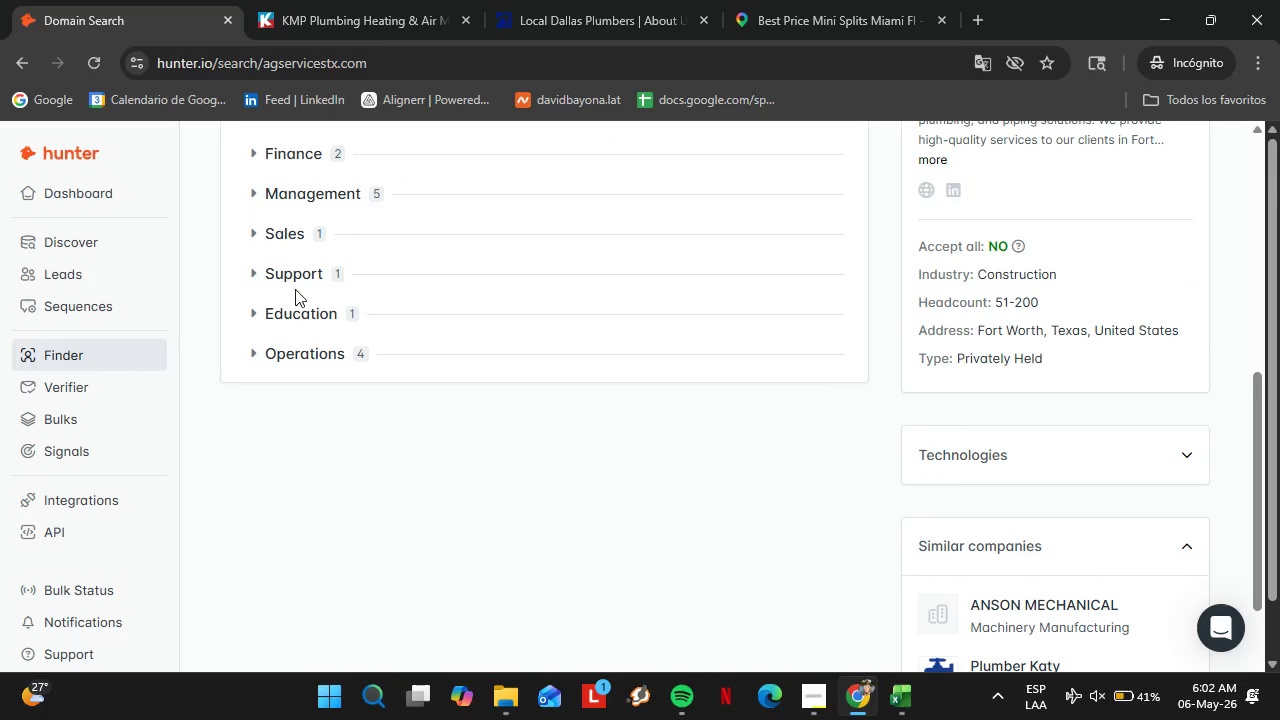 
left_click([303, 348])
 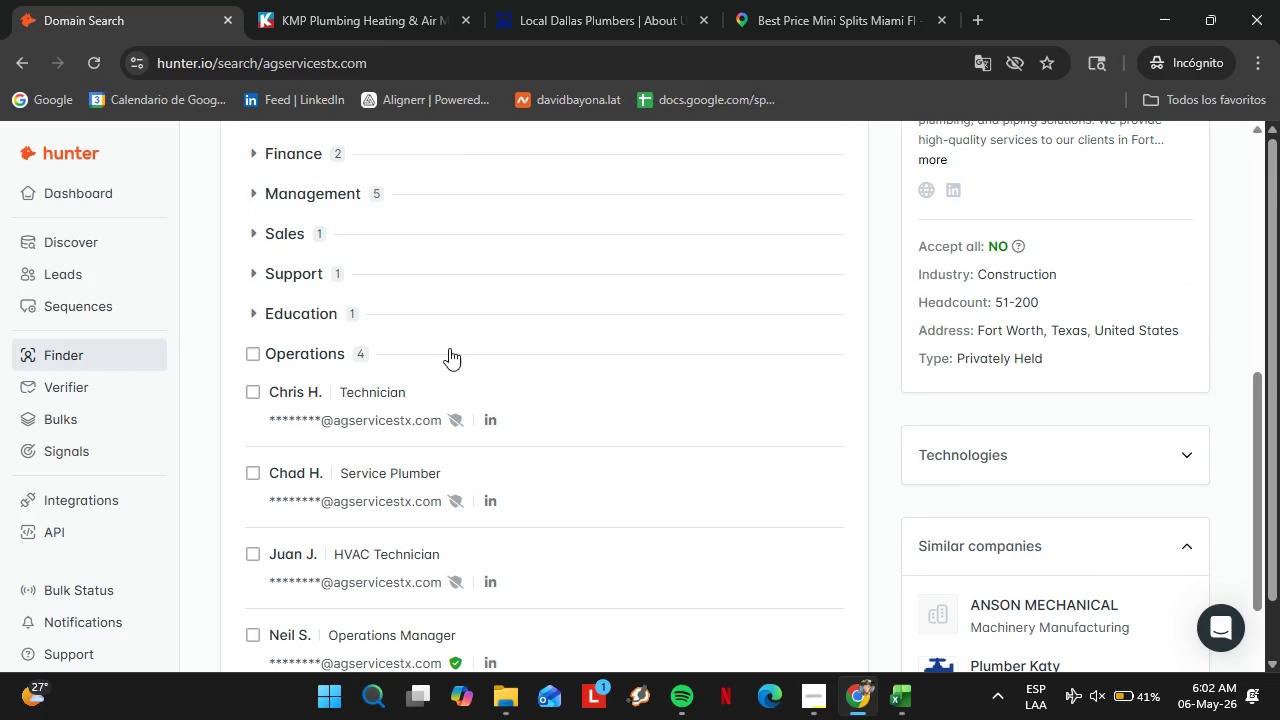 
scroll: coordinate [450, 348], scroll_direction: down, amount: 1.0
 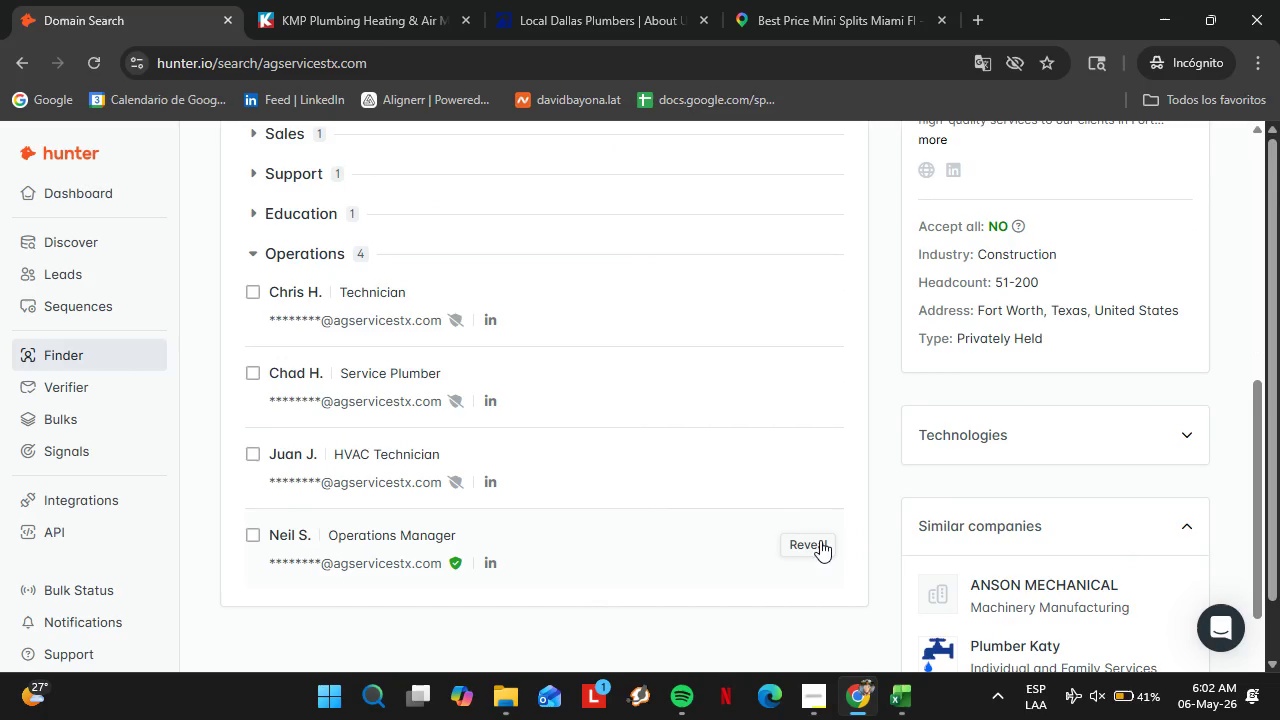 
left_click([810, 541])
 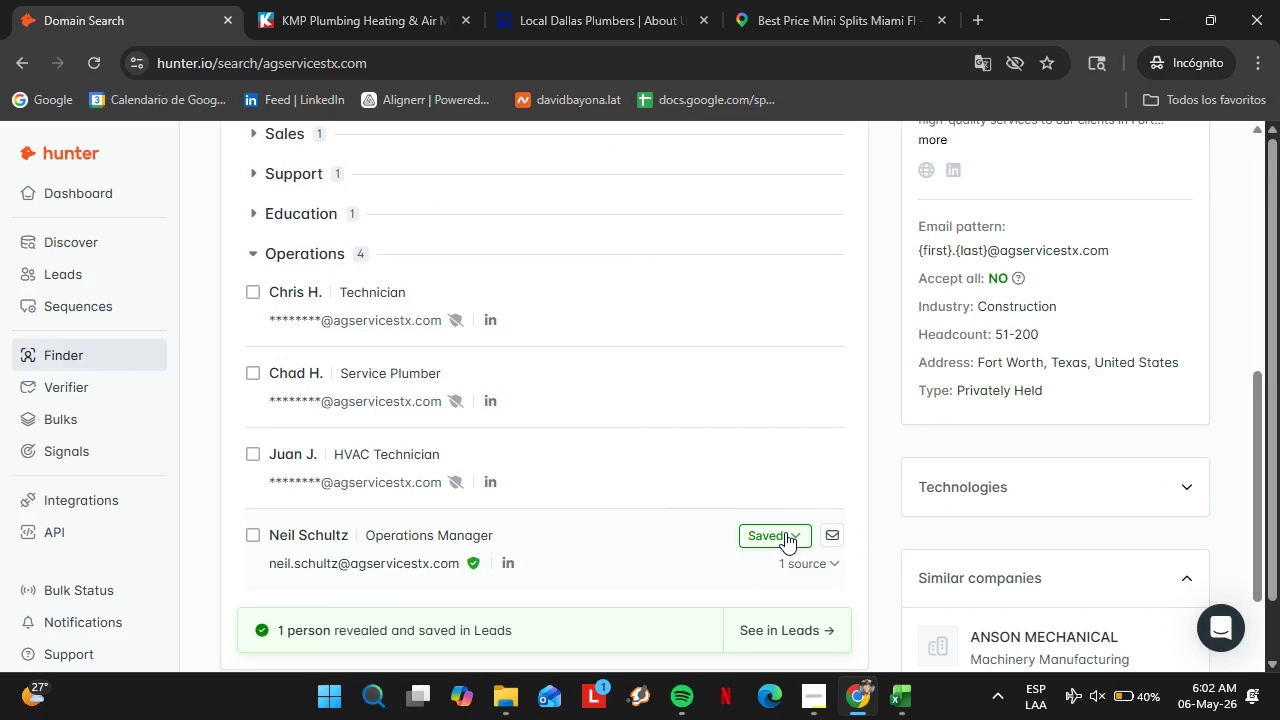 
left_click([785, 532])
 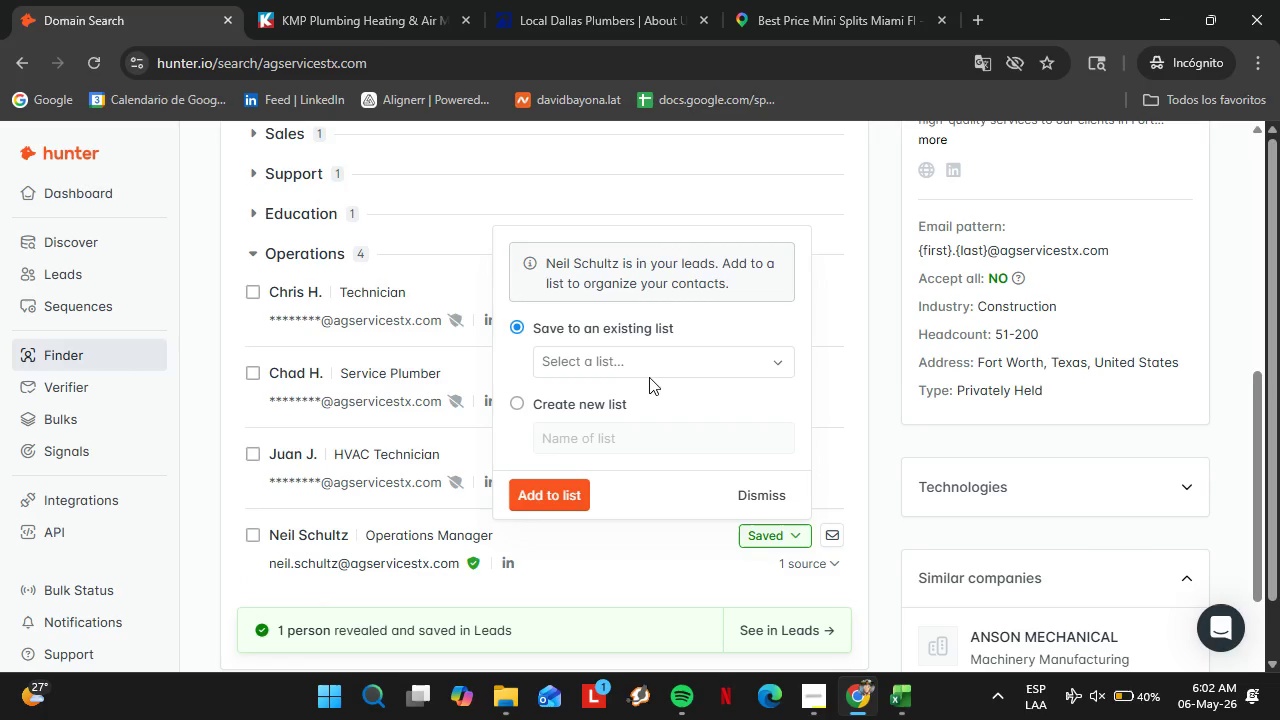 
left_click([631, 366])
 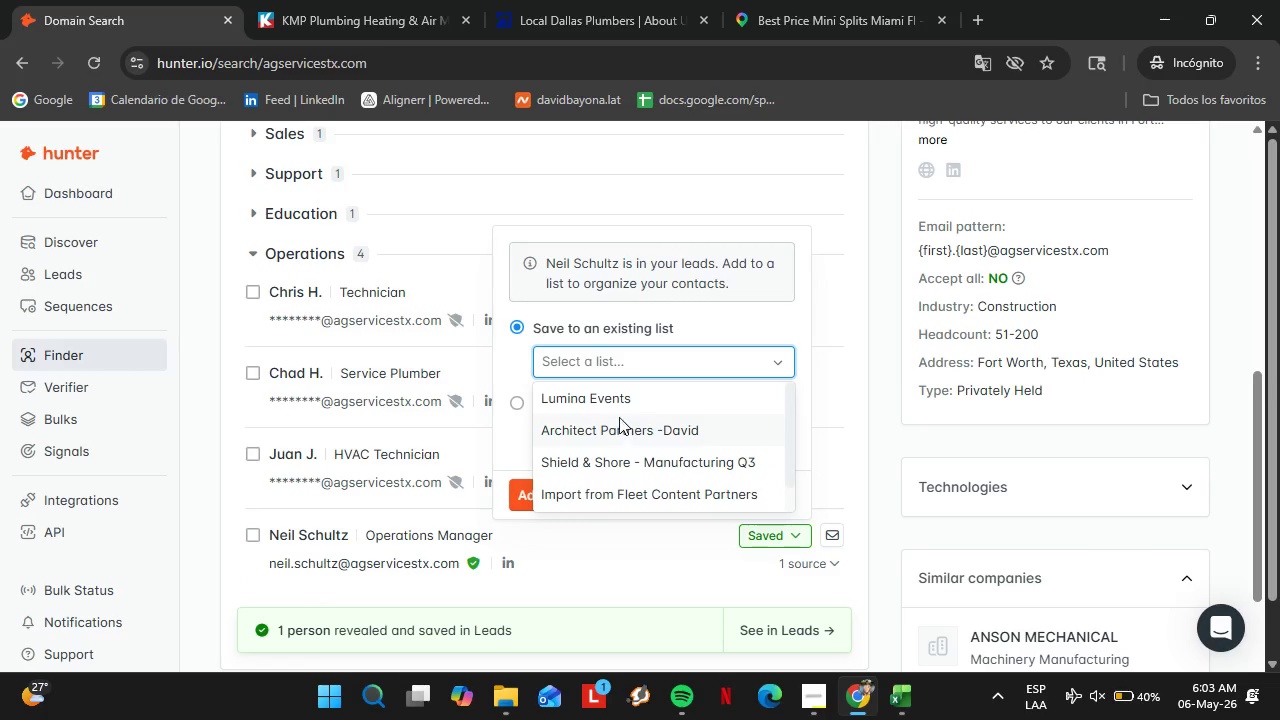 
scroll: coordinate [619, 419], scroll_direction: down, amount: 5.0
 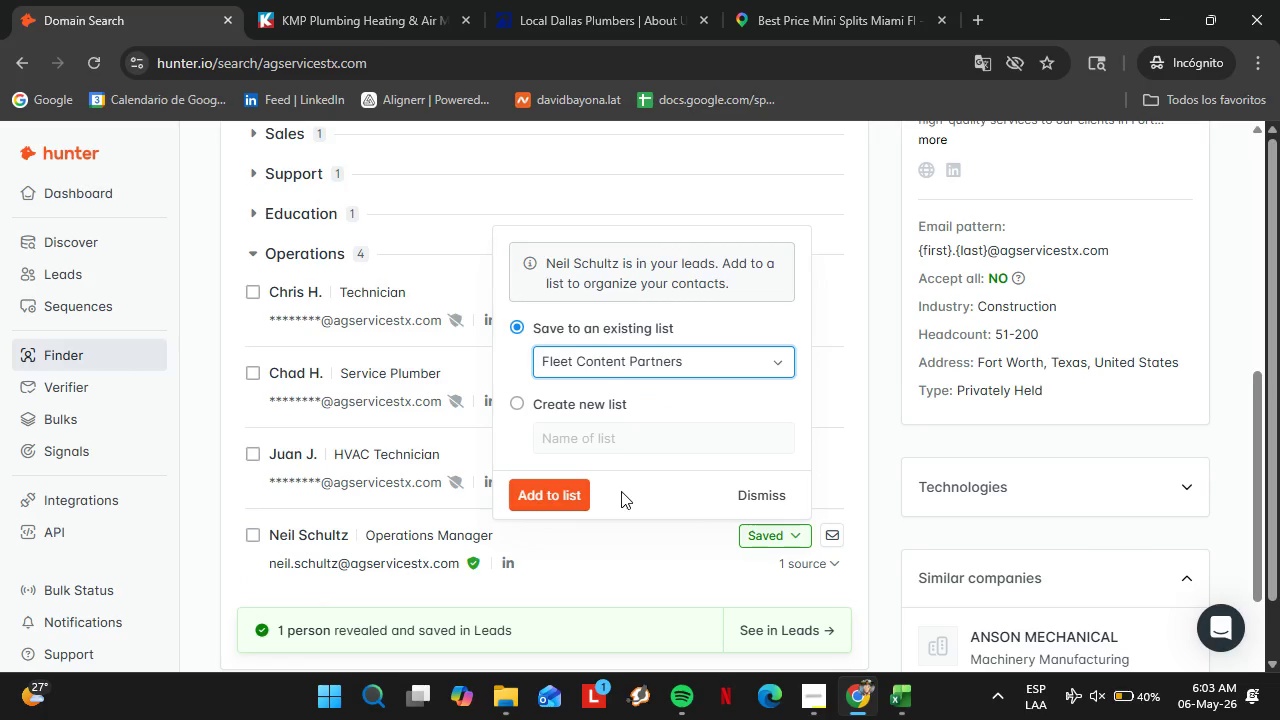 
double_click([556, 492])
 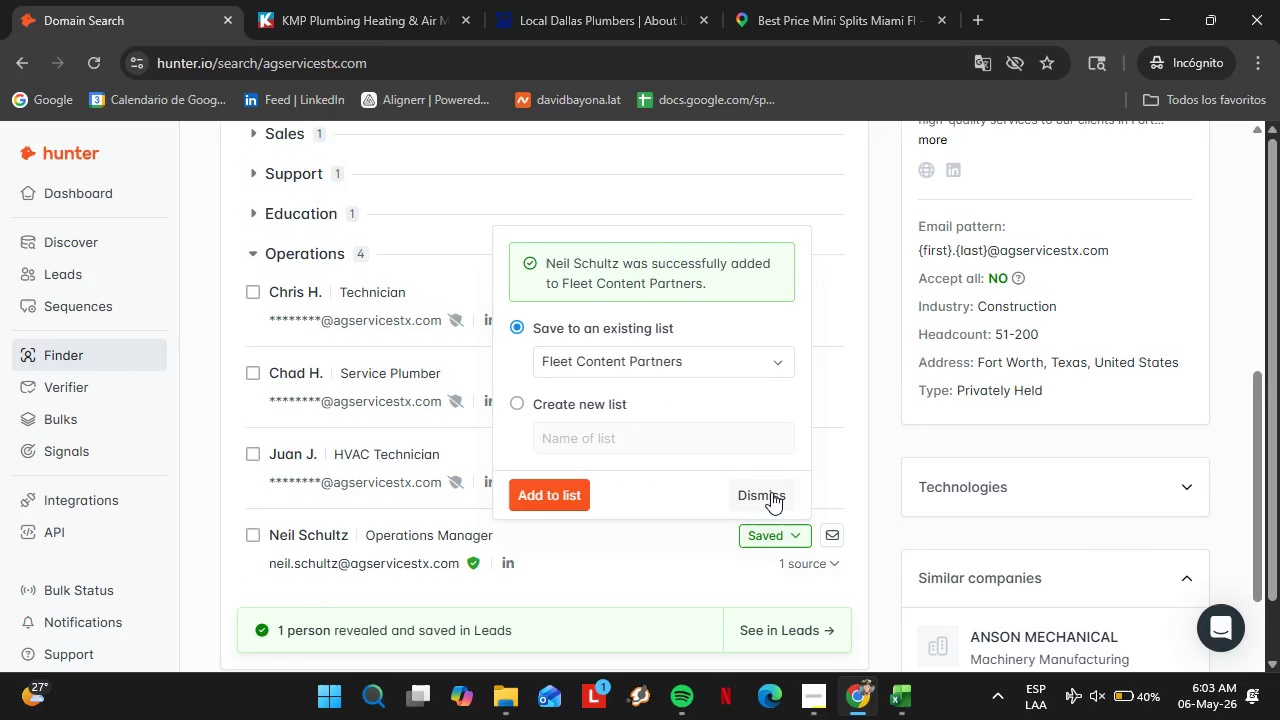 
left_click([767, 494])
 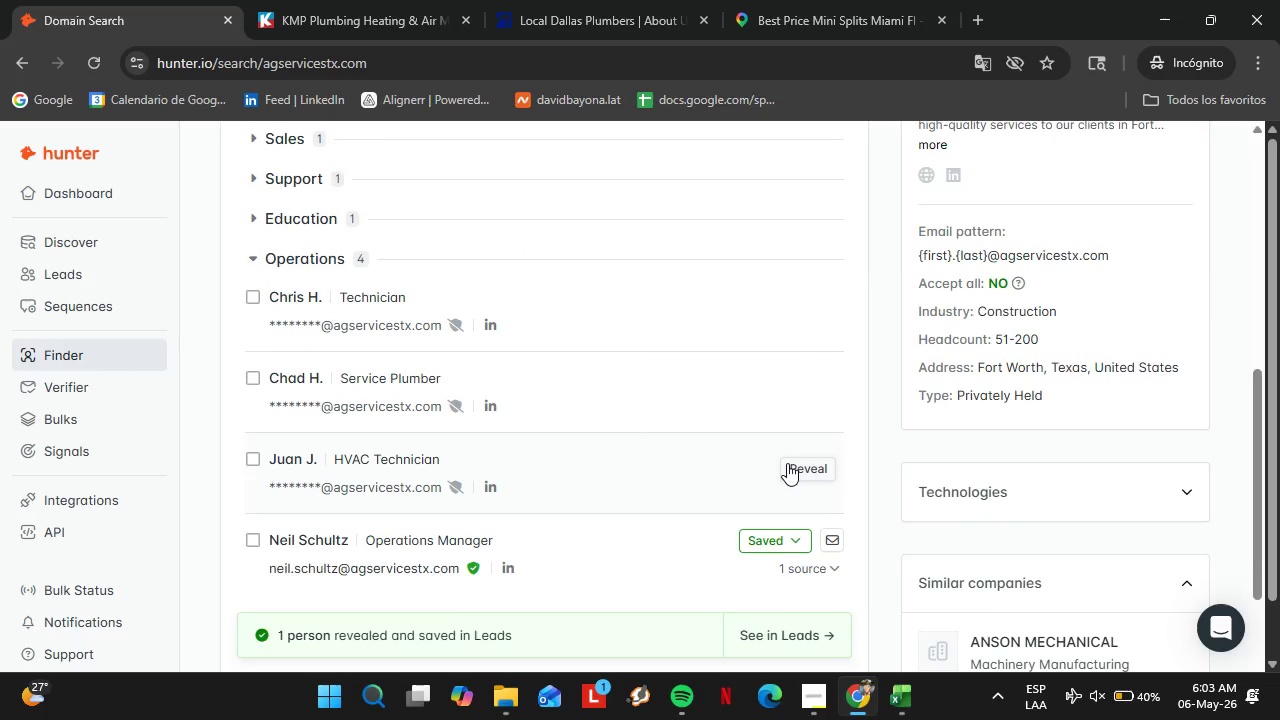 
scroll: coordinate [787, 463], scroll_direction: up, amount: 2.0
 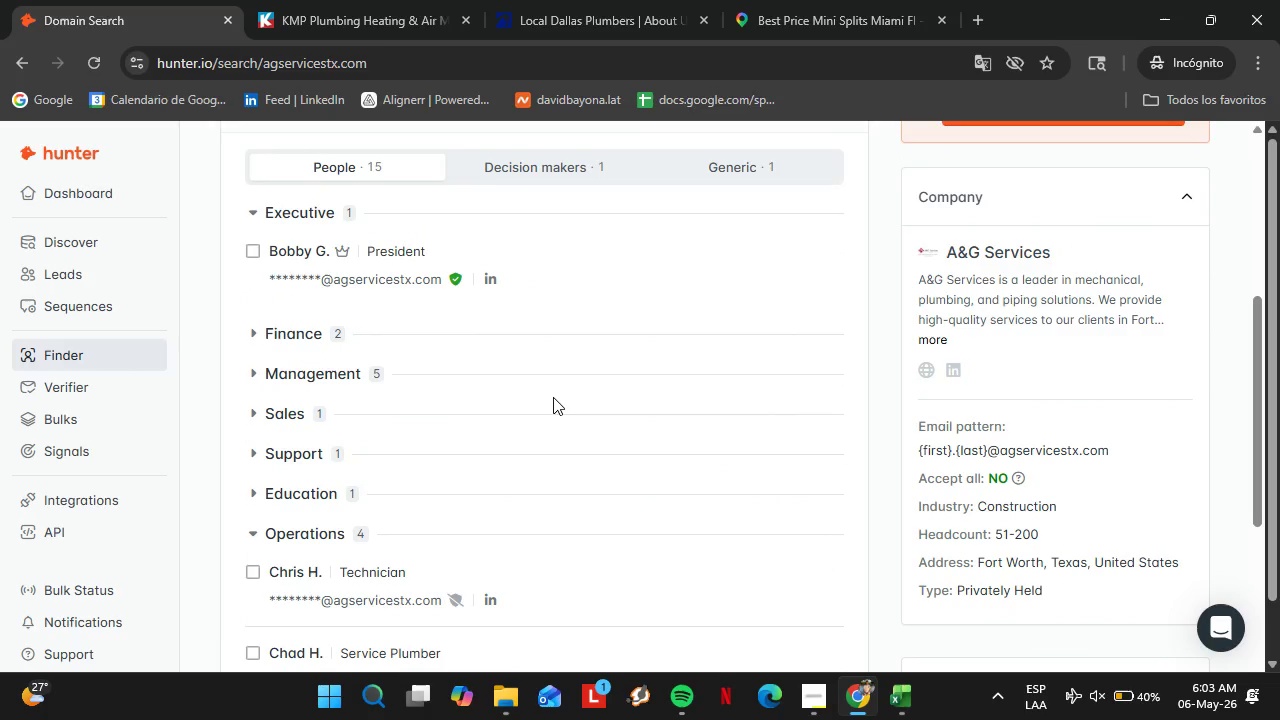 
scroll: coordinate [553, 397], scroll_direction: down, amount: 2.0
 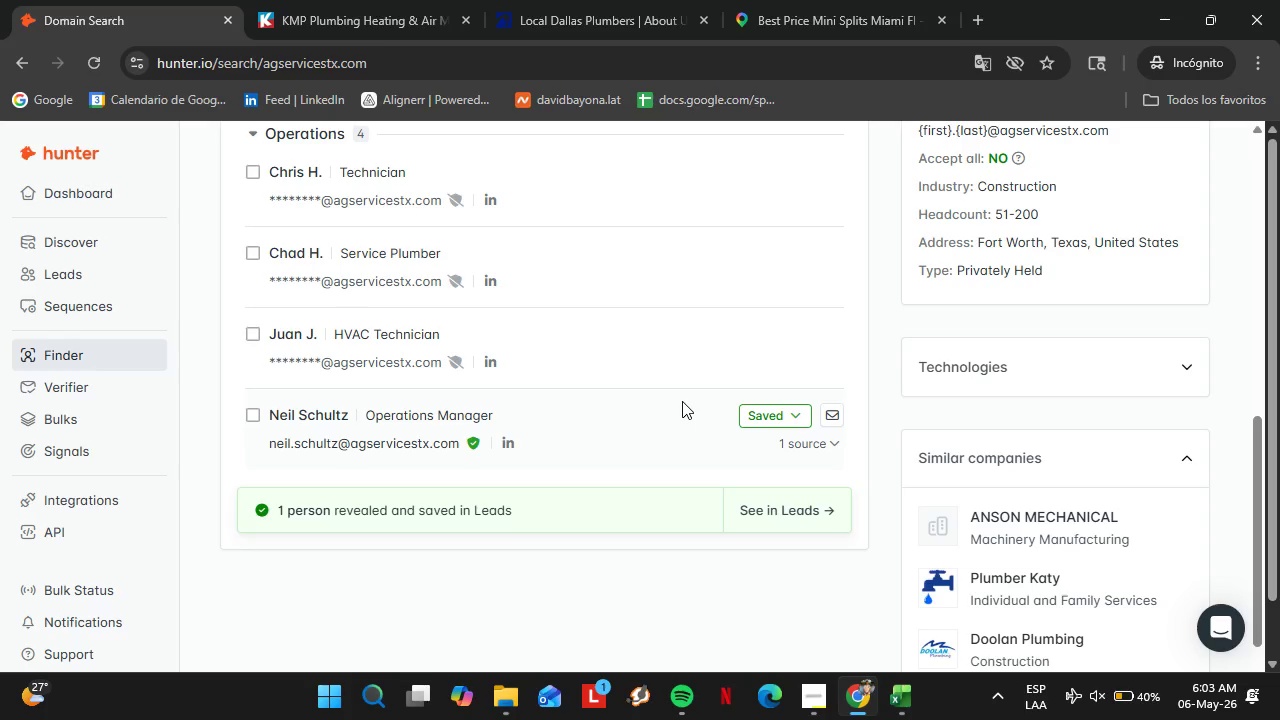 
left_click([788, 505])
 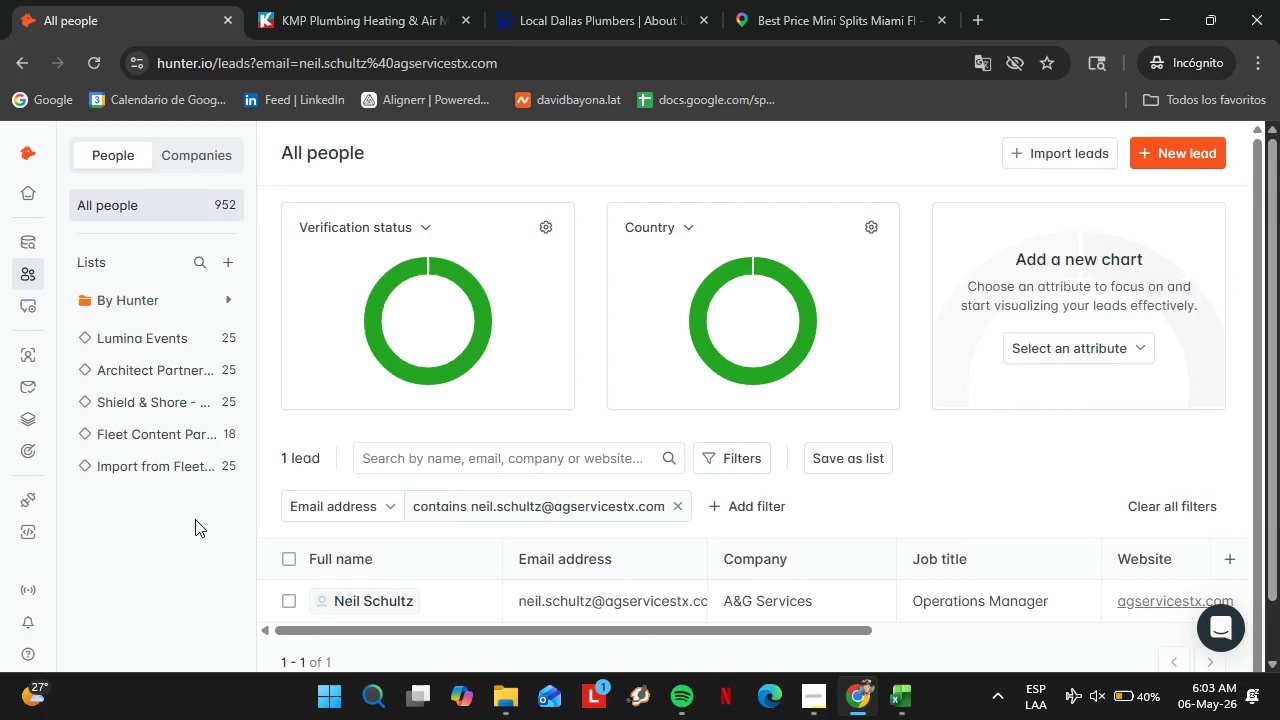 
left_click([151, 423])
 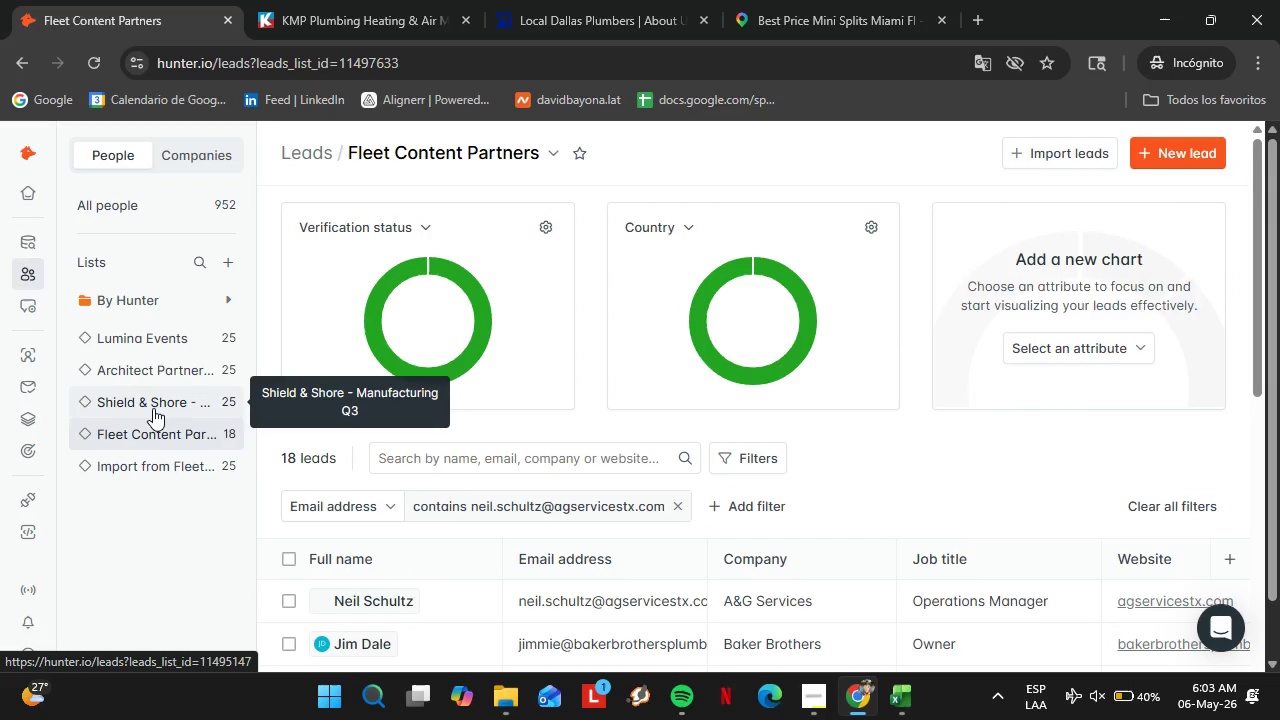 
scroll: coordinate [617, 500], scroll_direction: down, amount: 10.0
 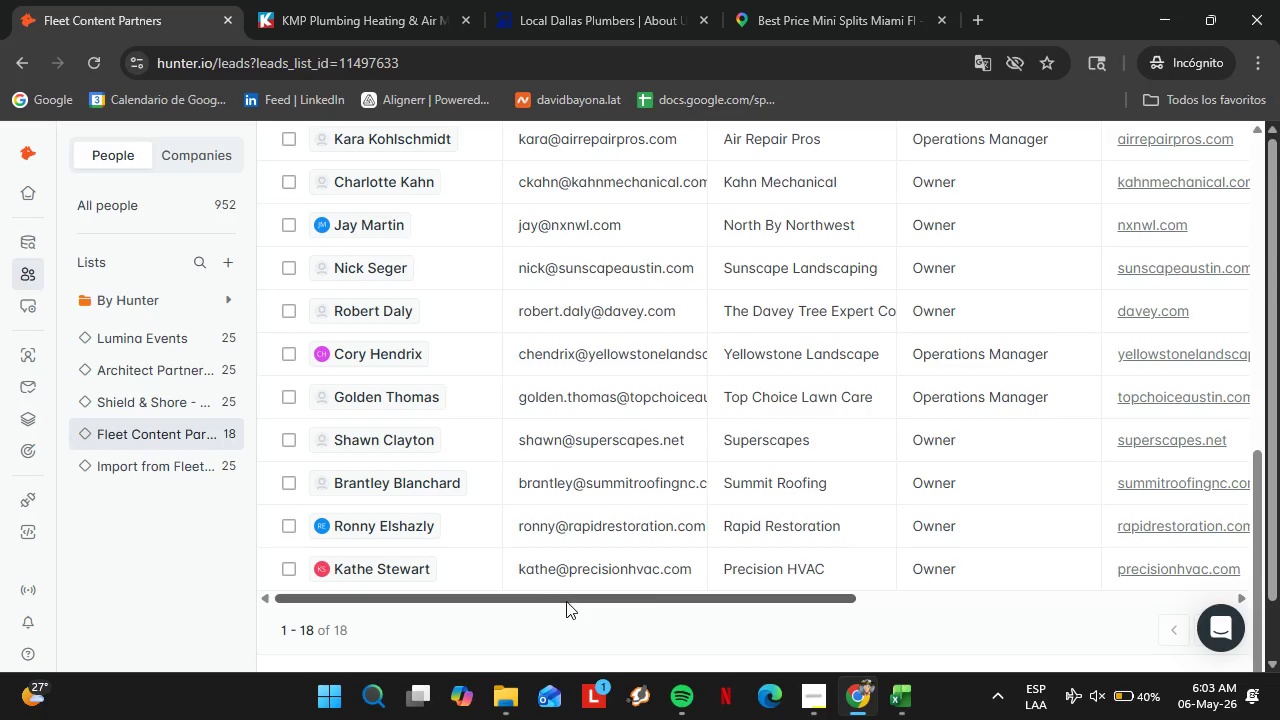 
left_click_drag(start_coordinate=[566, 601], to_coordinate=[1096, 652])
 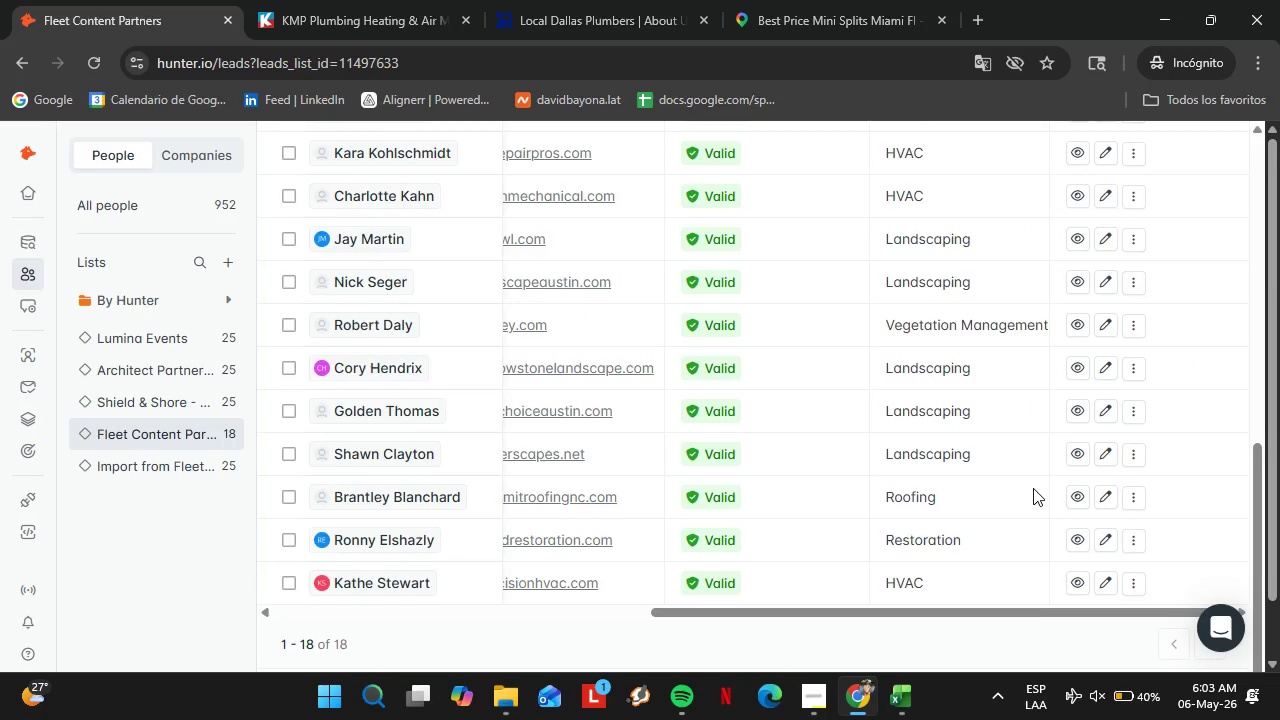 
scroll: coordinate [1007, 467], scroll_direction: up, amount: 6.0
 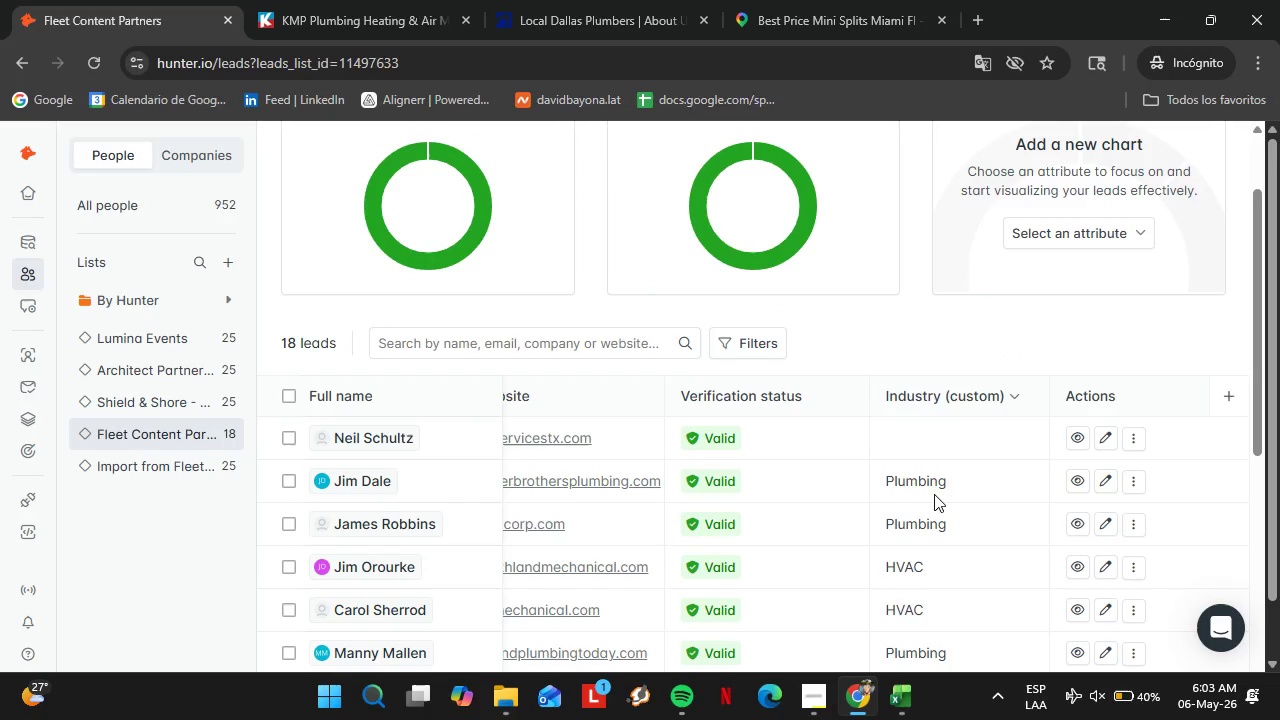 
double_click([934, 494])
 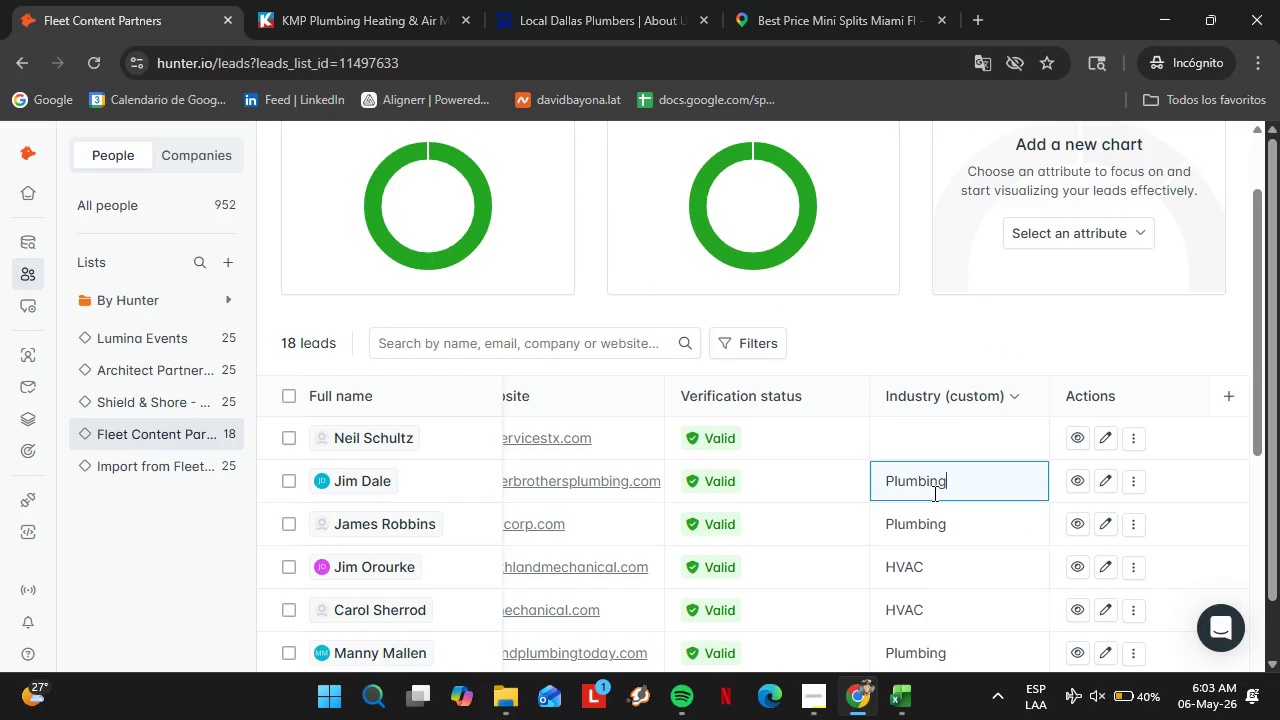 
key(Control+C)
 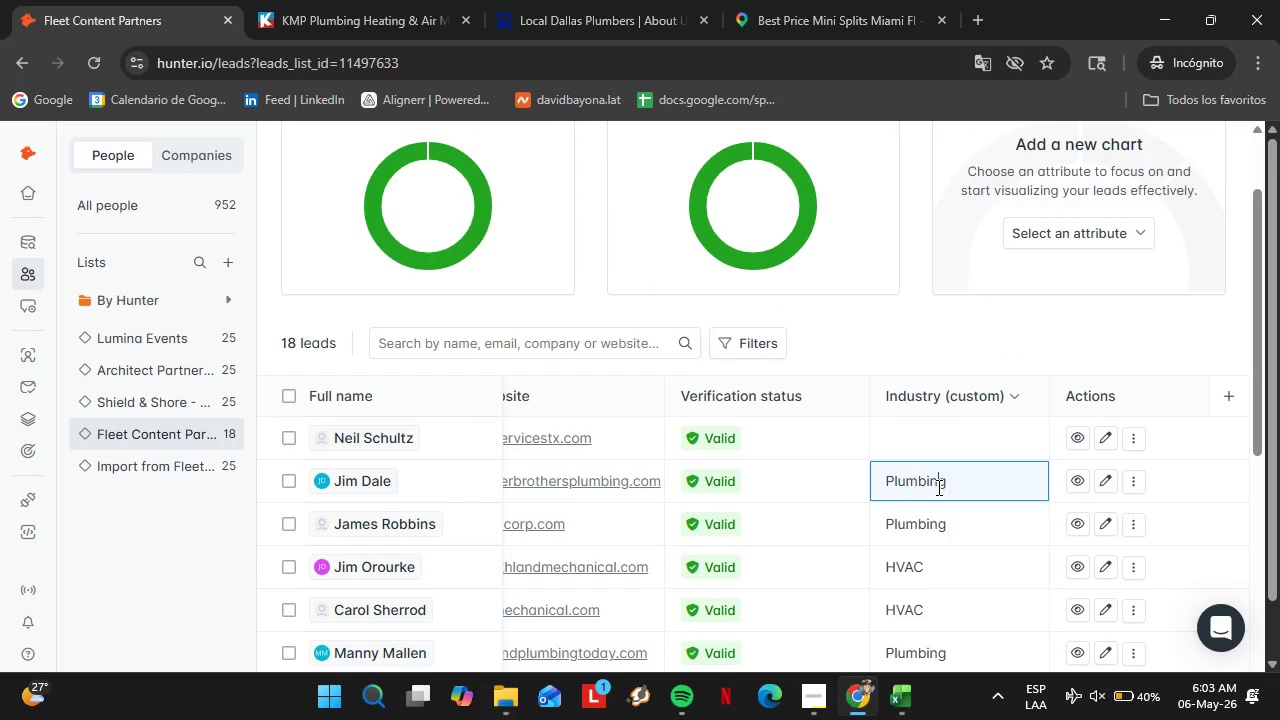 
double_click([937, 487])
 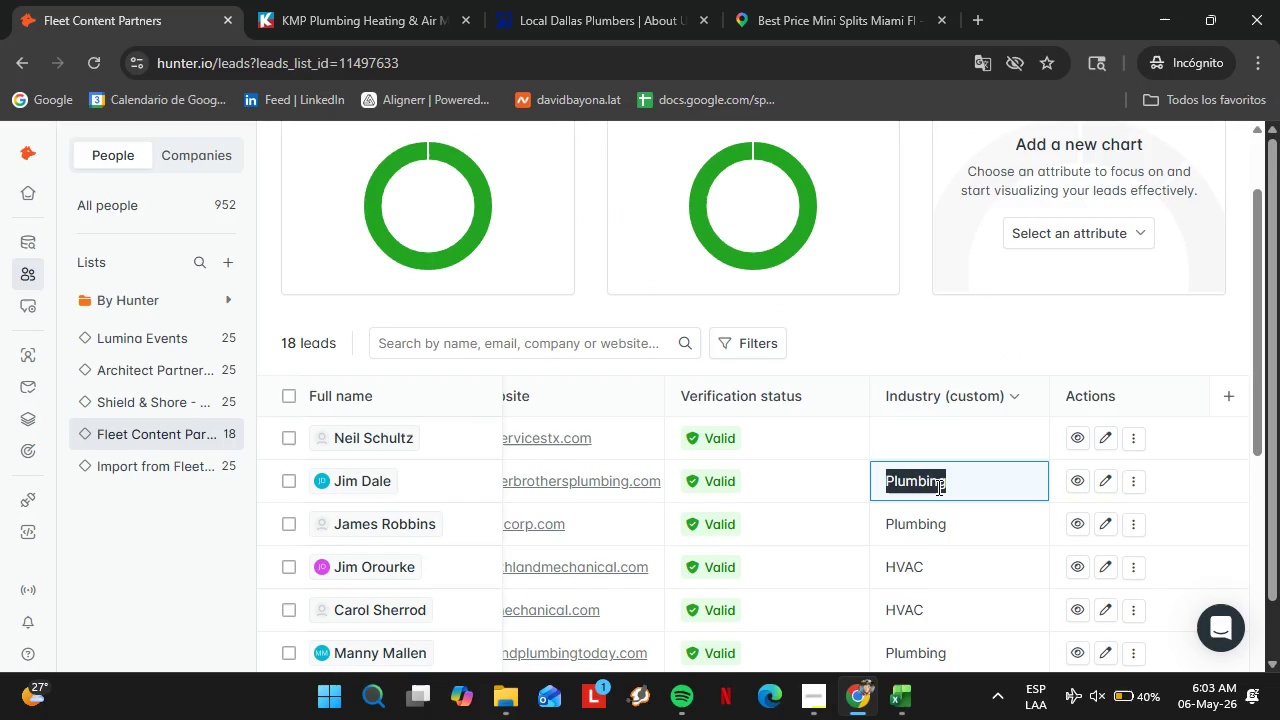 
triple_click([937, 487])
 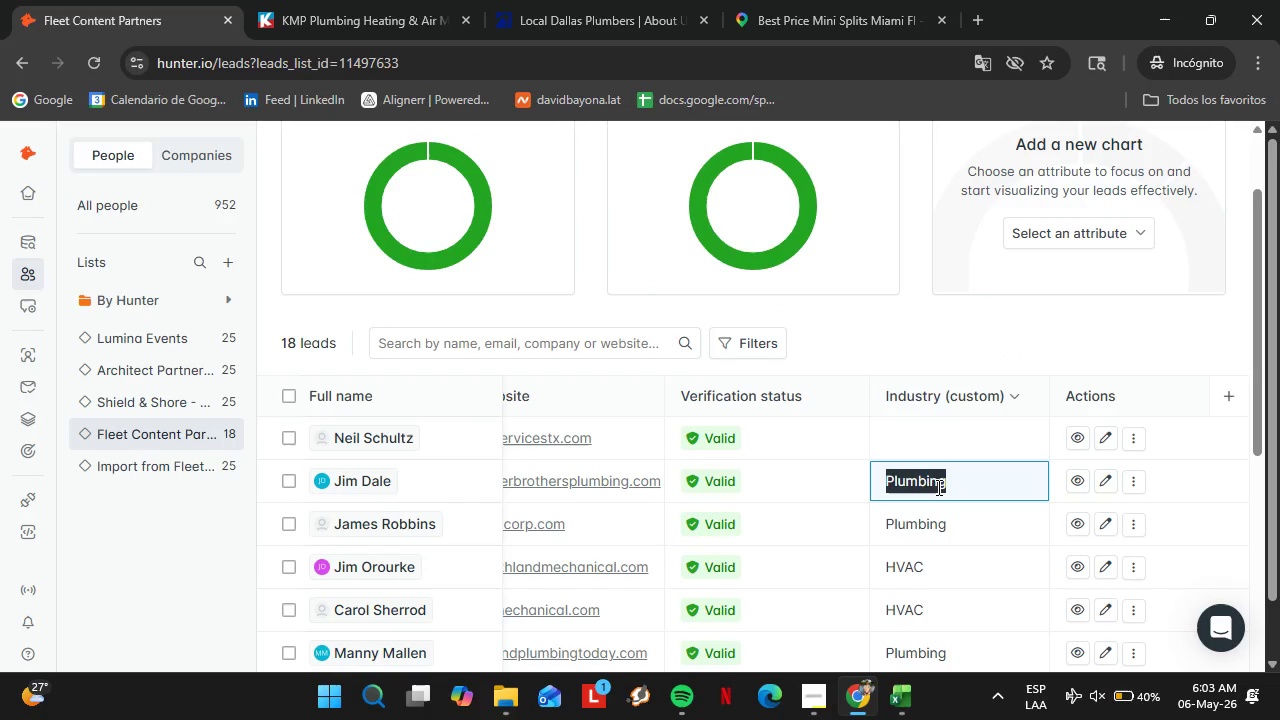 
key(Control+ControlLeft)
 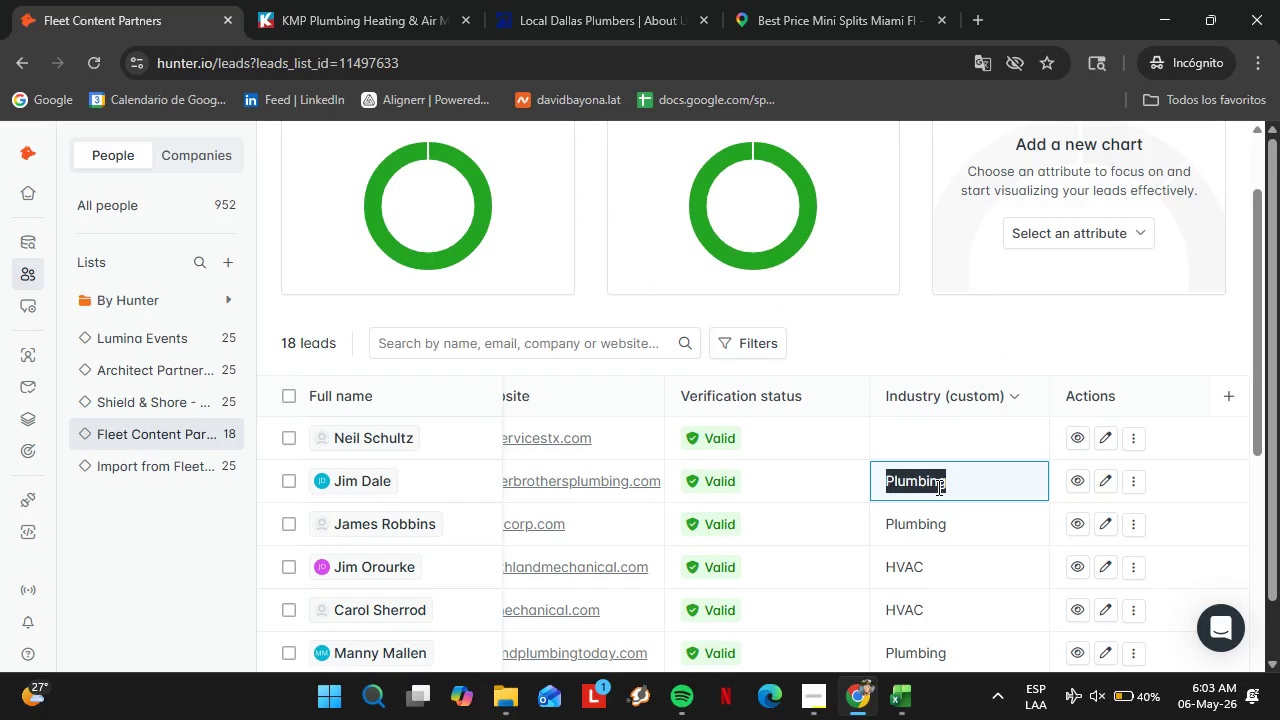 
left_click([937, 487])
 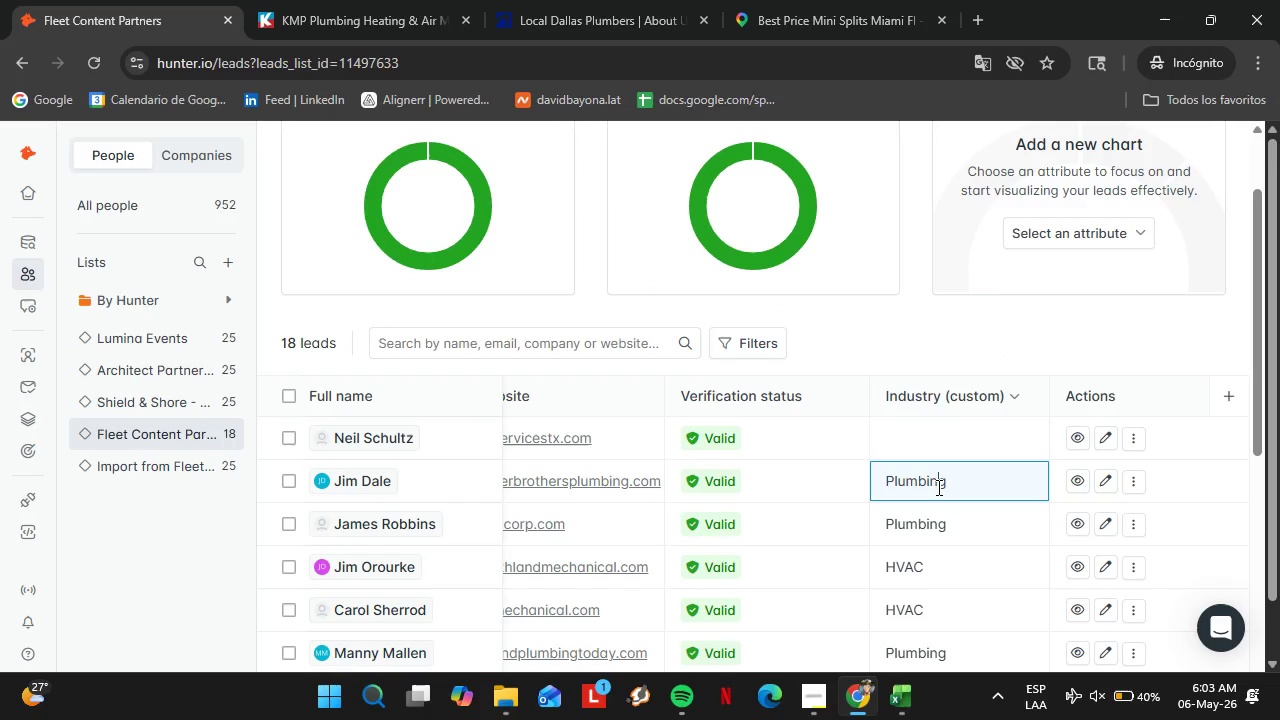 
key(Control+C)
 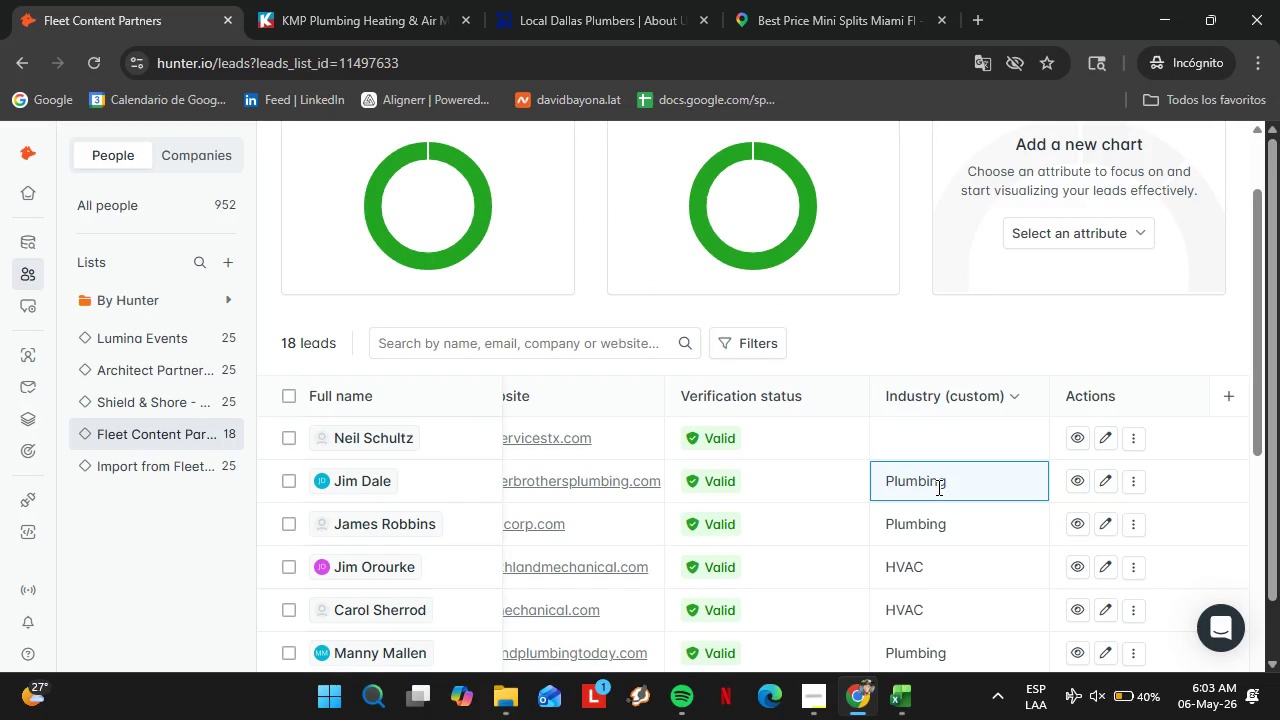 
double_click([937, 487])
 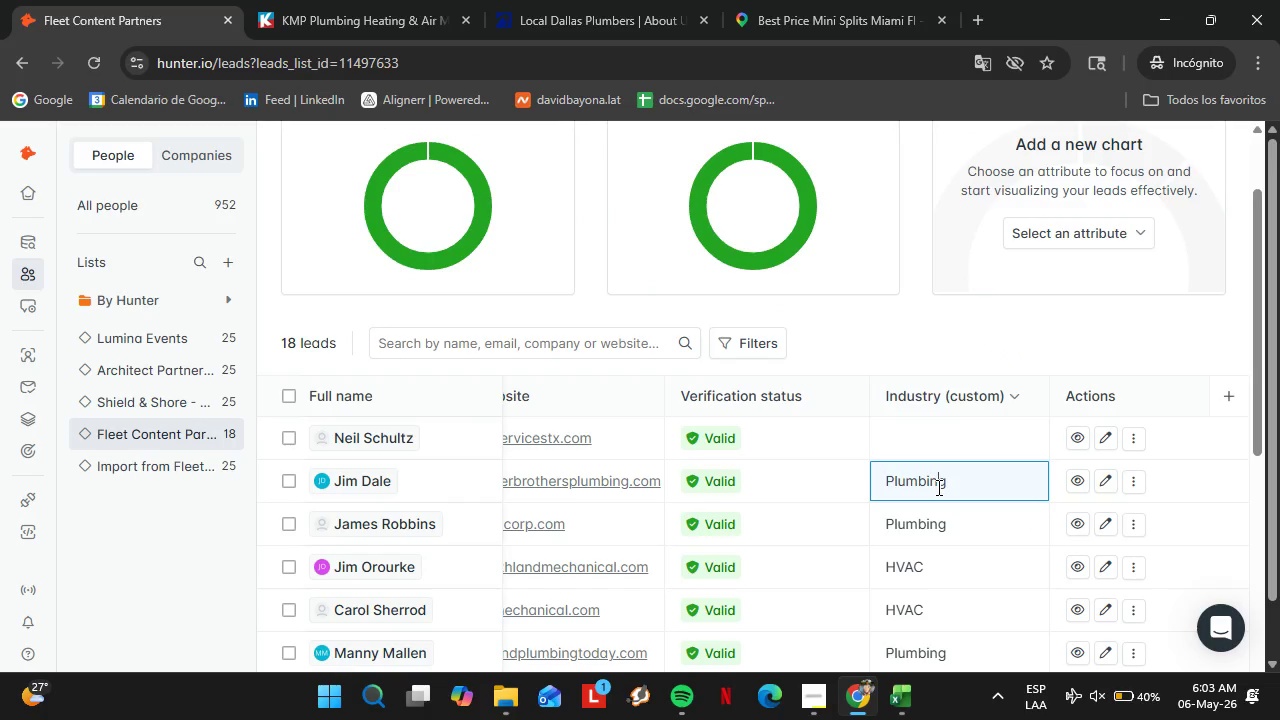 
triple_click([937, 487])
 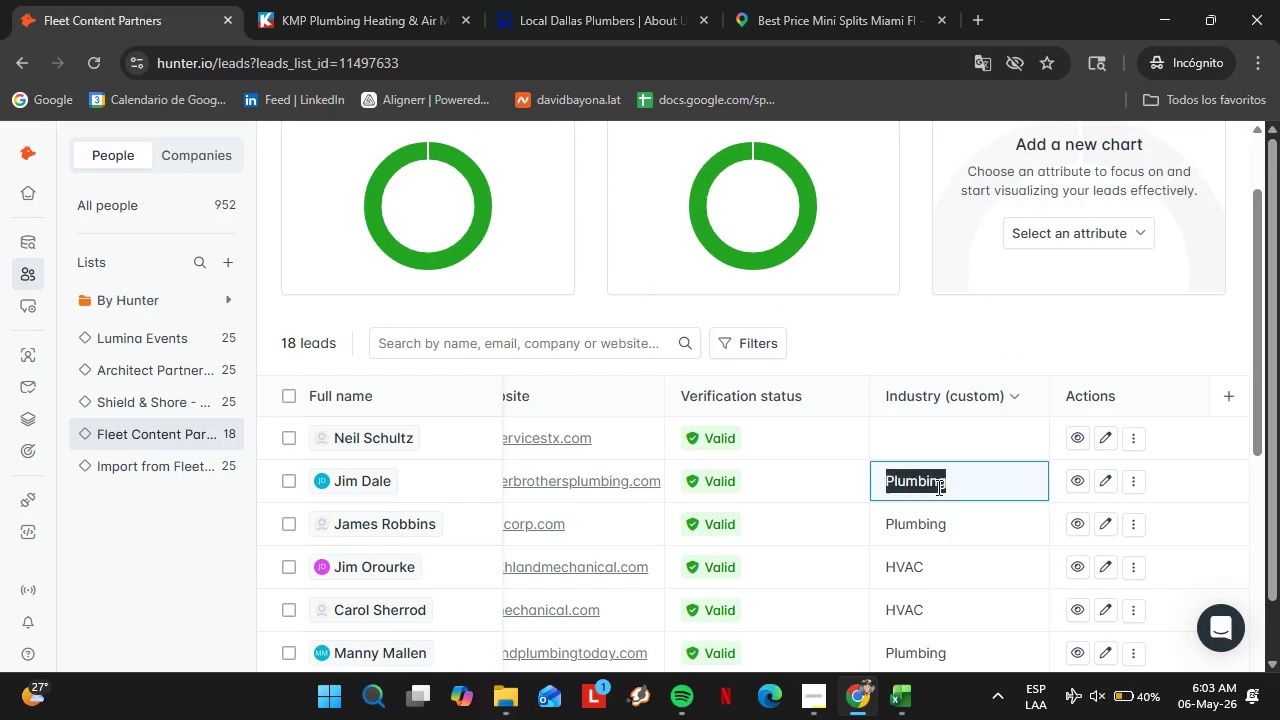 
key(Control+C)
 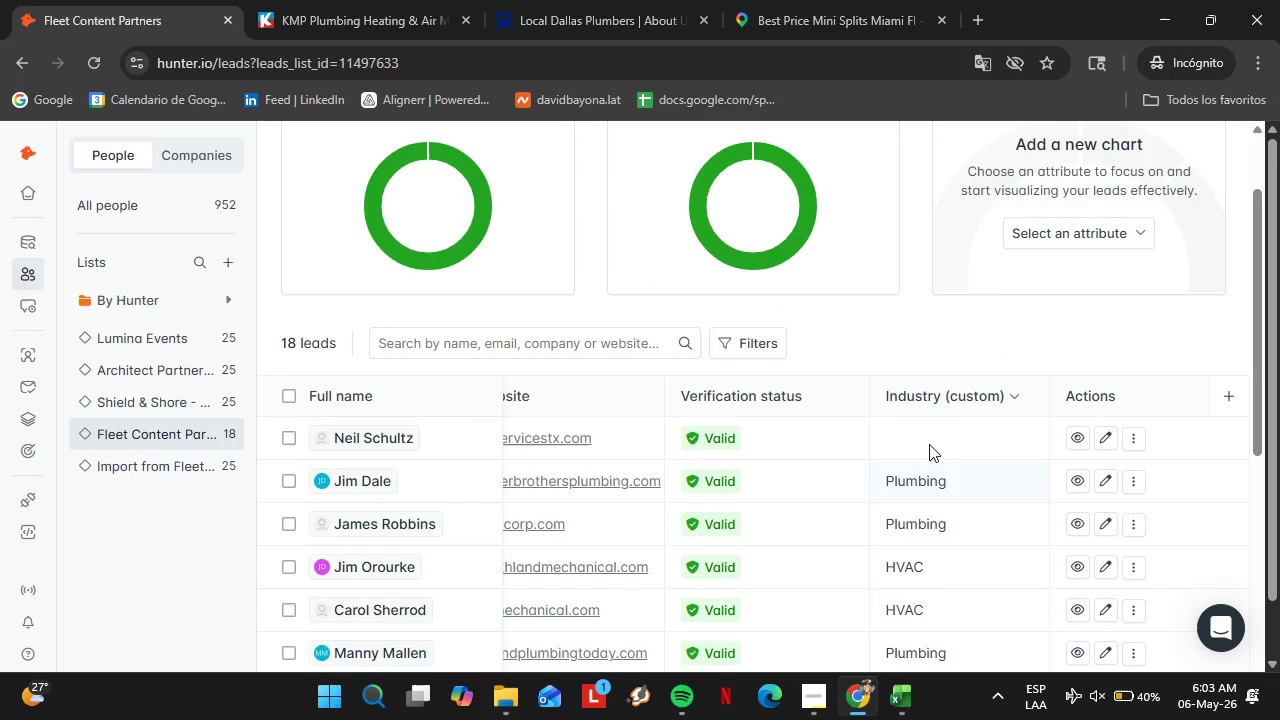 
double_click([929, 444])
 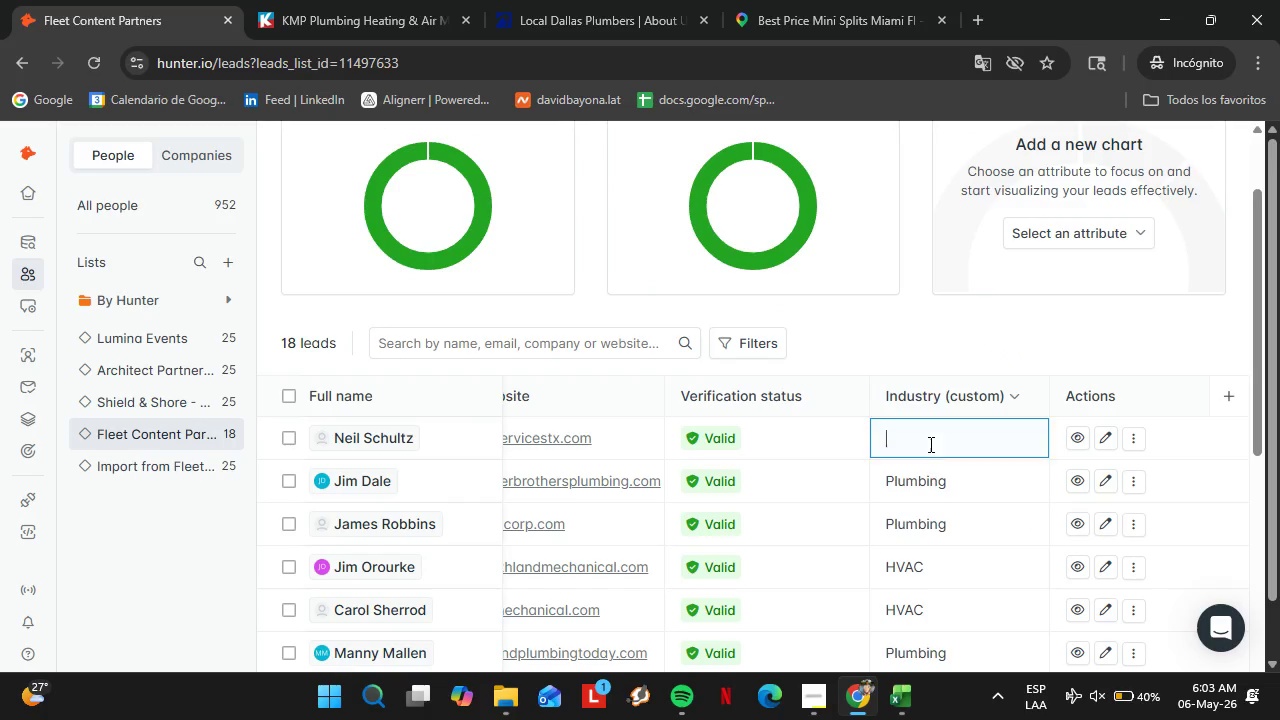 
triple_click([929, 444])
 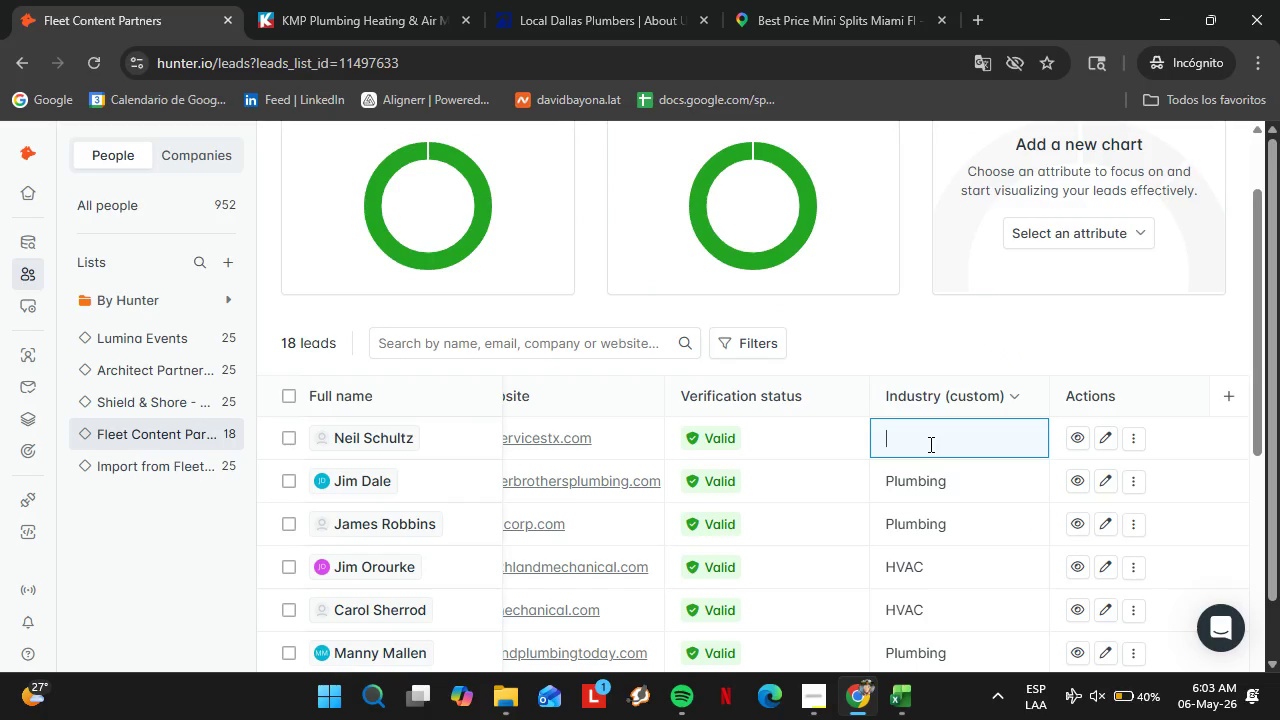 
key(Control+V)
 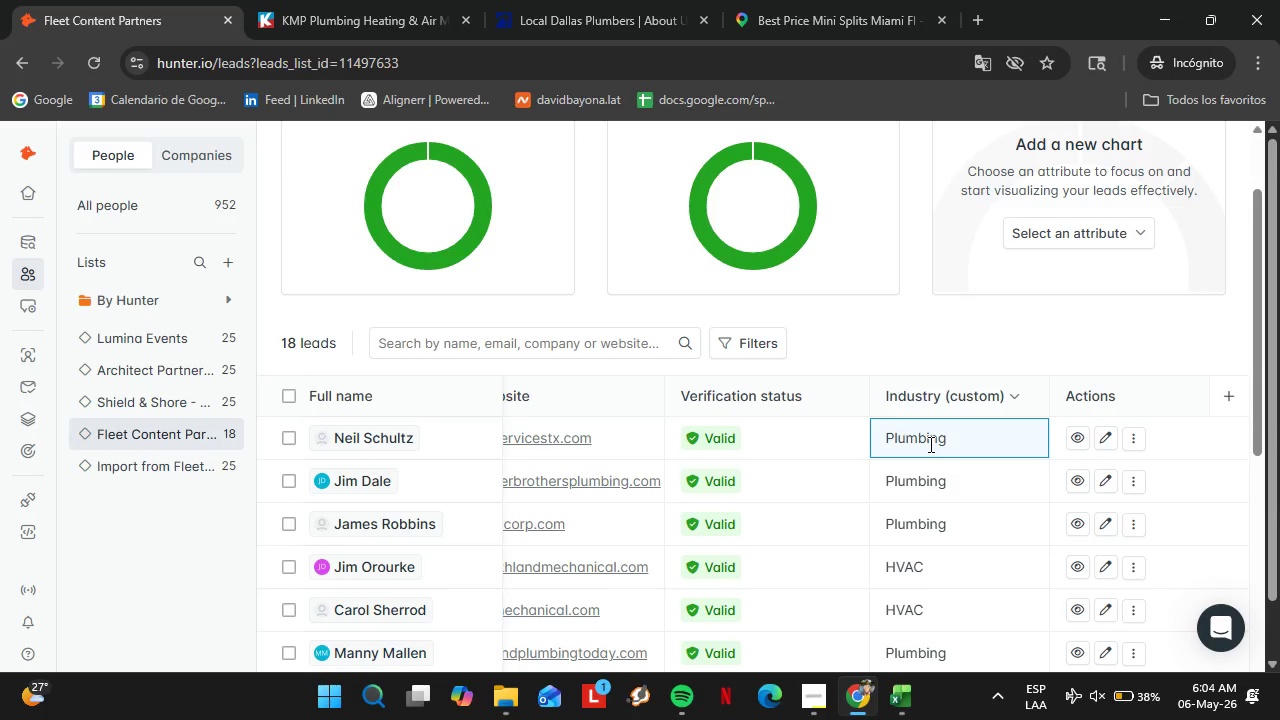 
wait(51.53)
 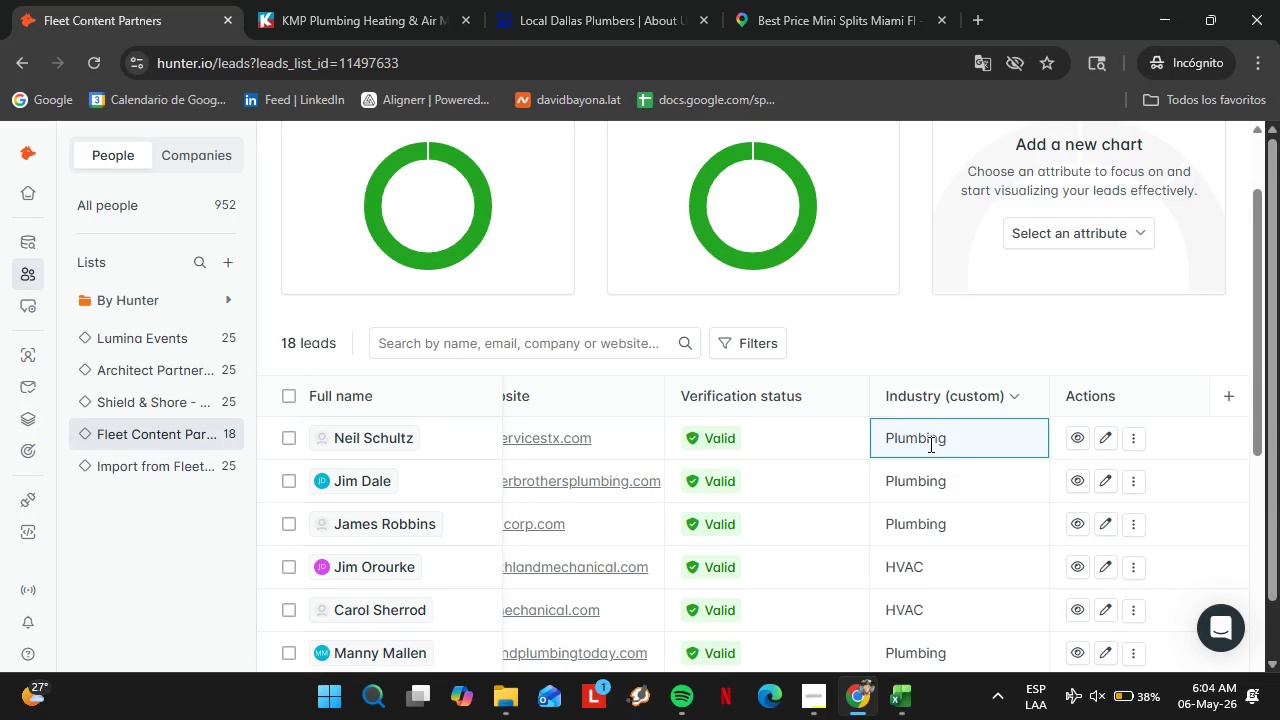 
key(Enter)
 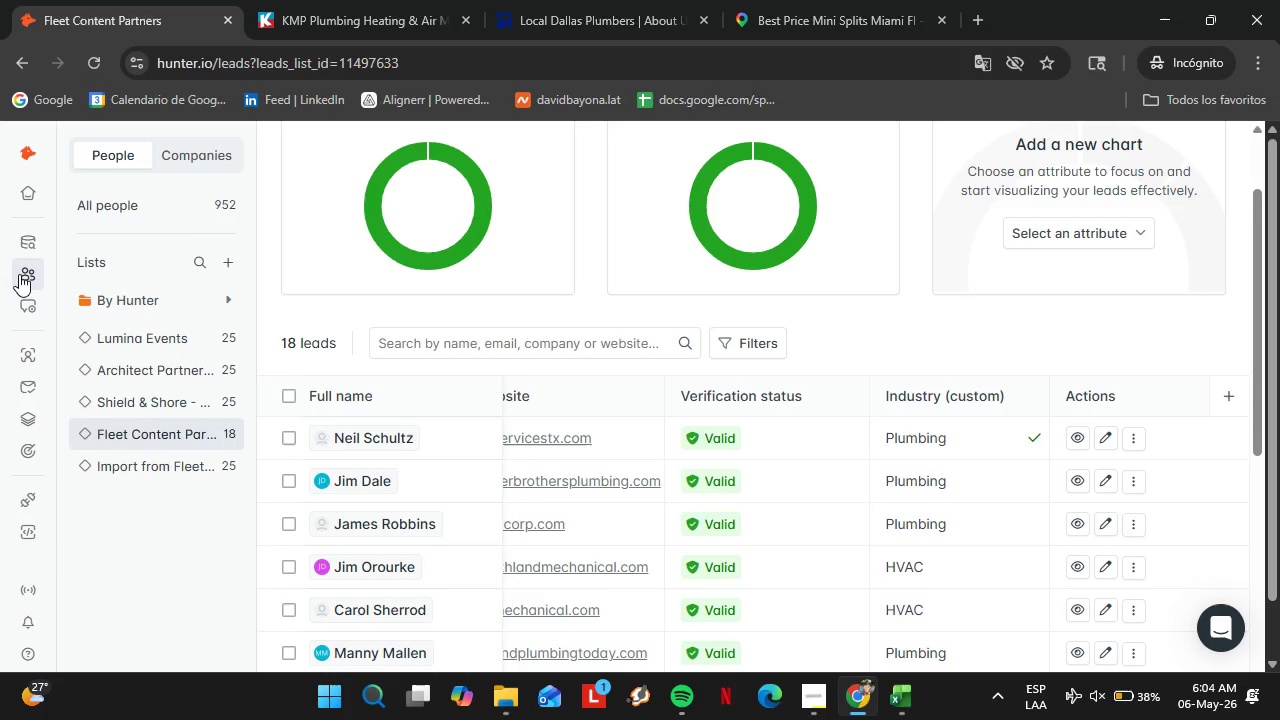 
left_click([33, 361])
 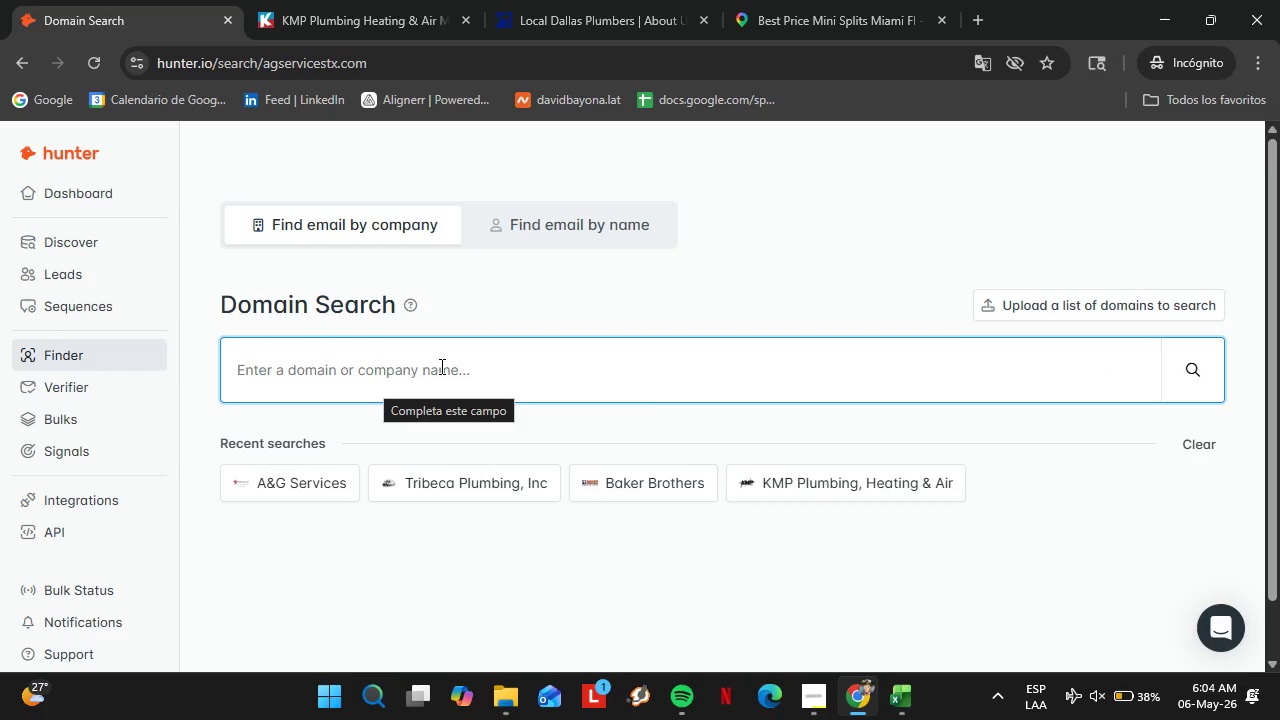 
wait(11.12)
 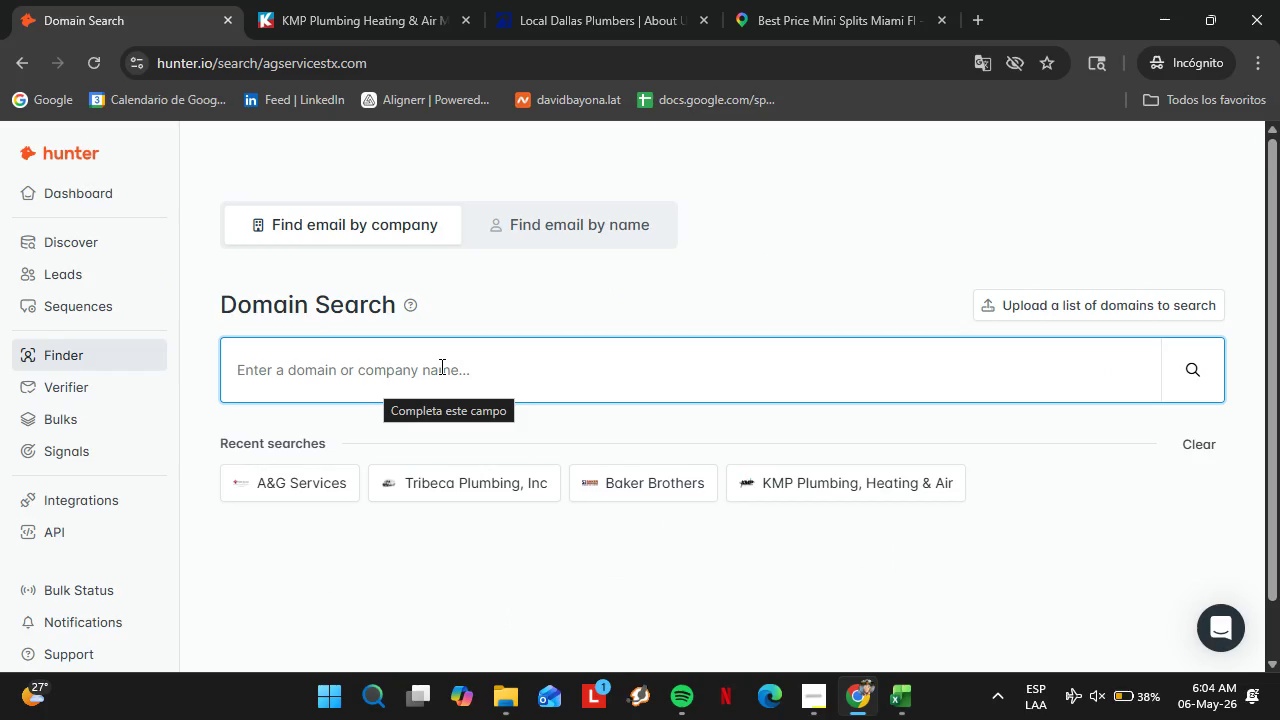 
type(lawtonpros)
 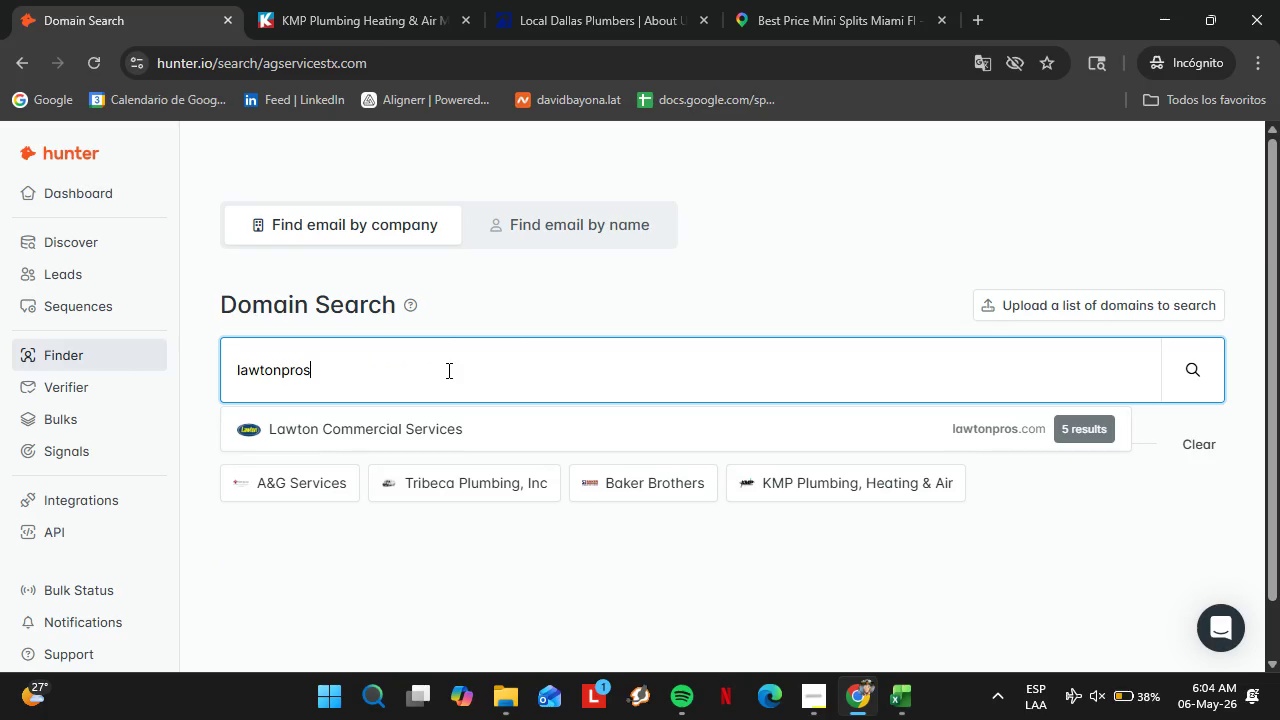 
key(ArrowDown)
 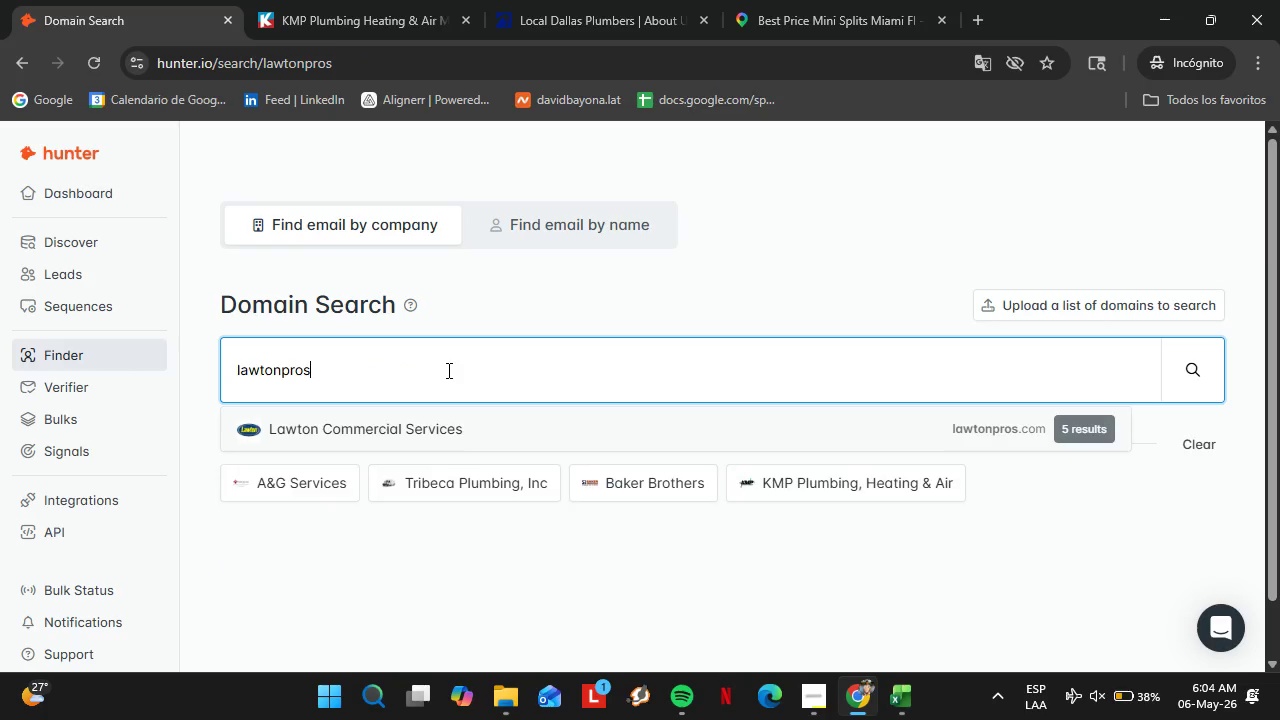 
key(Enter)
 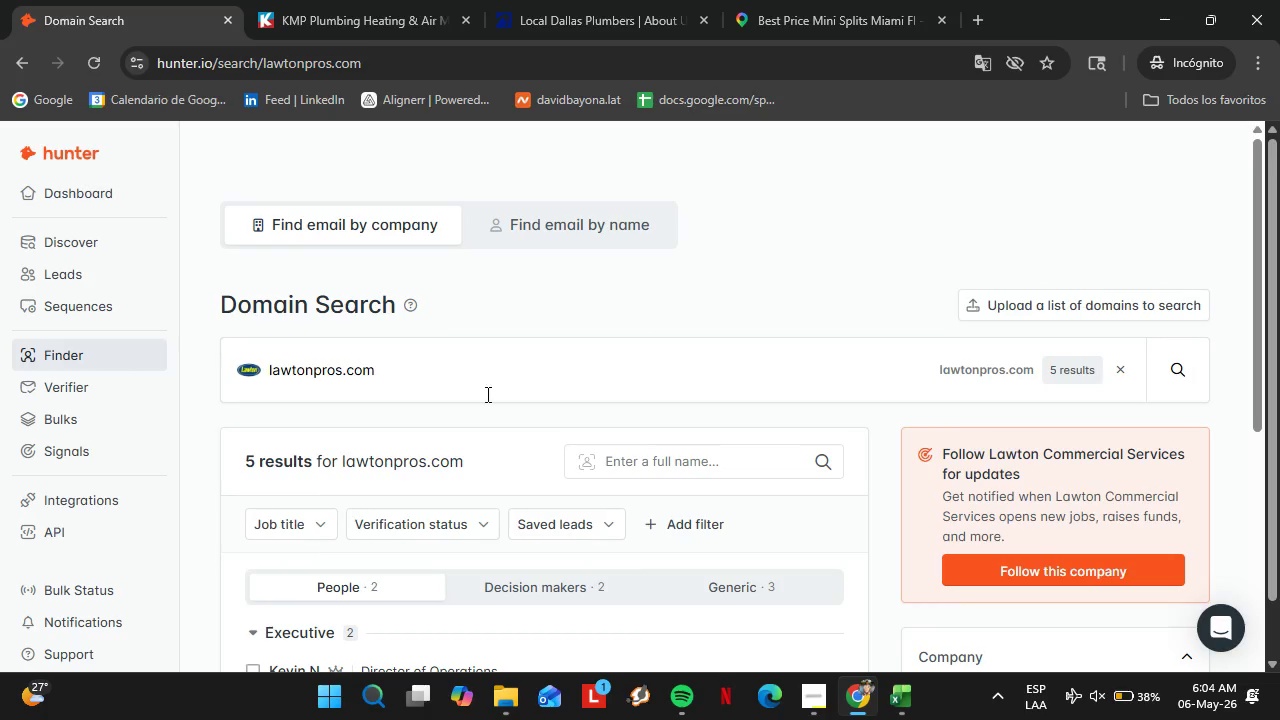 
scroll: coordinate [669, 362], scroll_direction: down, amount: 4.0
 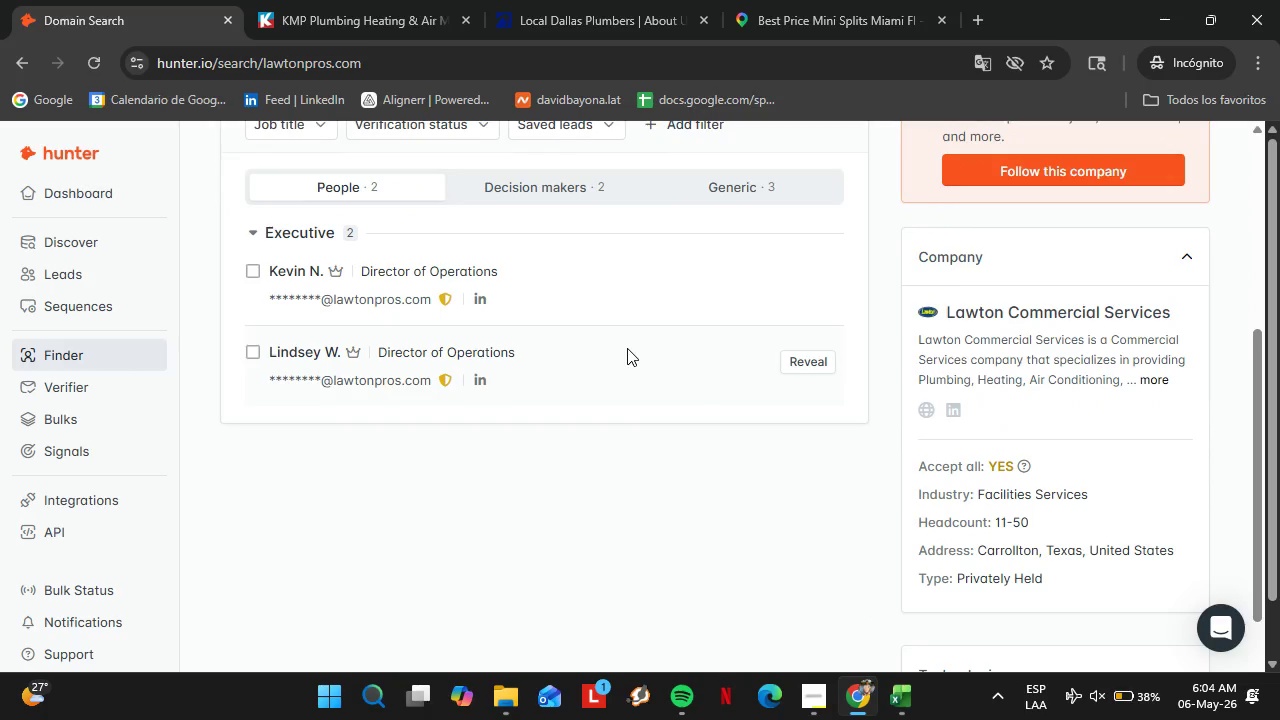 
scroll: coordinate [621, 347], scroll_direction: up, amount: 4.0
 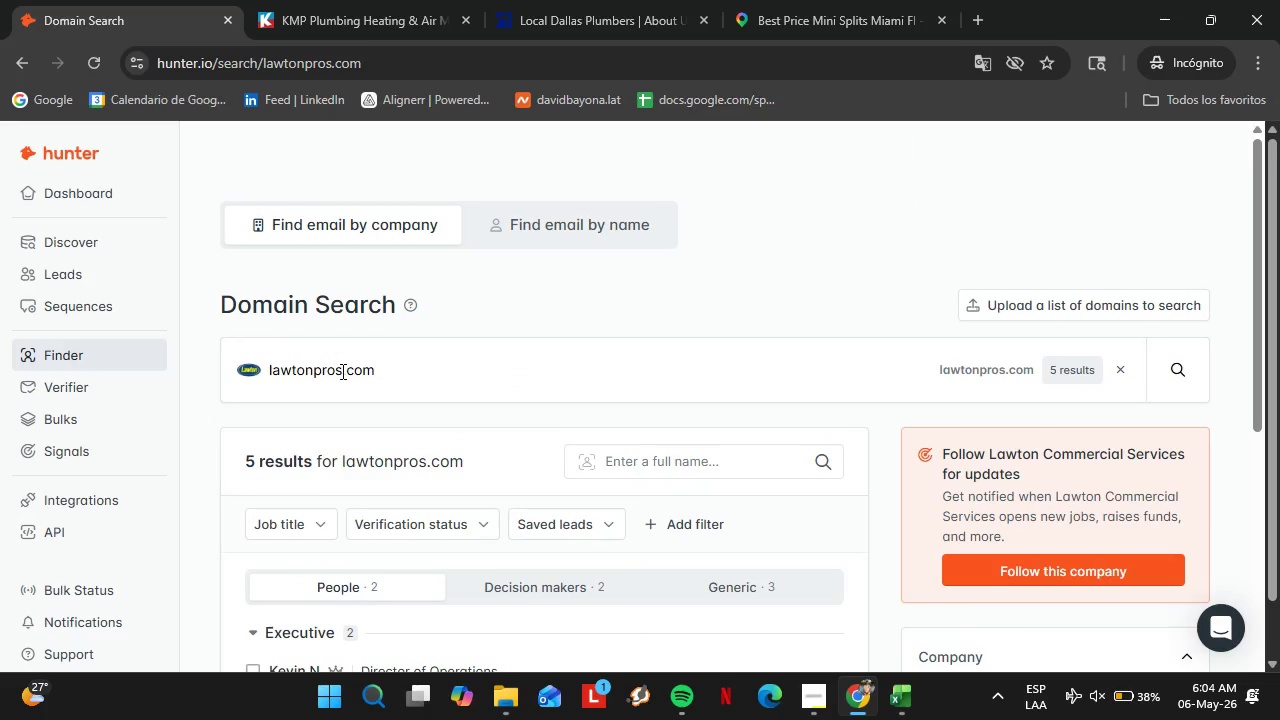 
double_click([341, 371])
 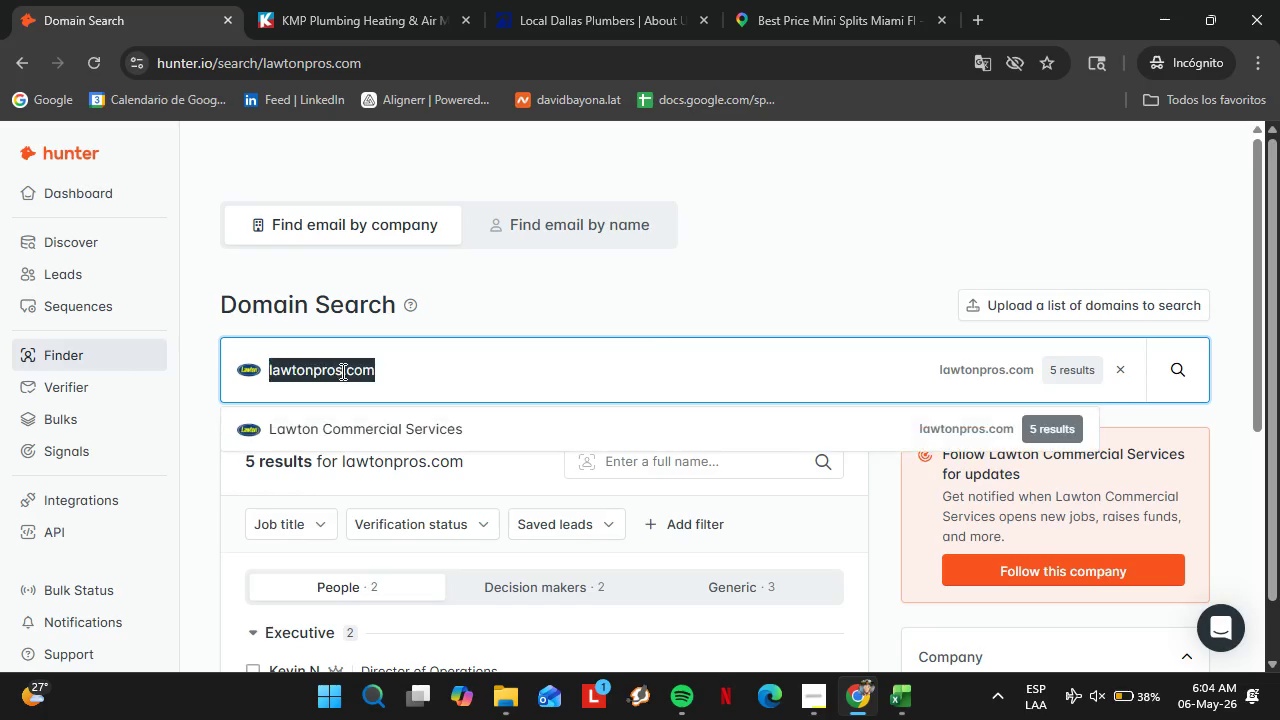 
triple_click([341, 371])
 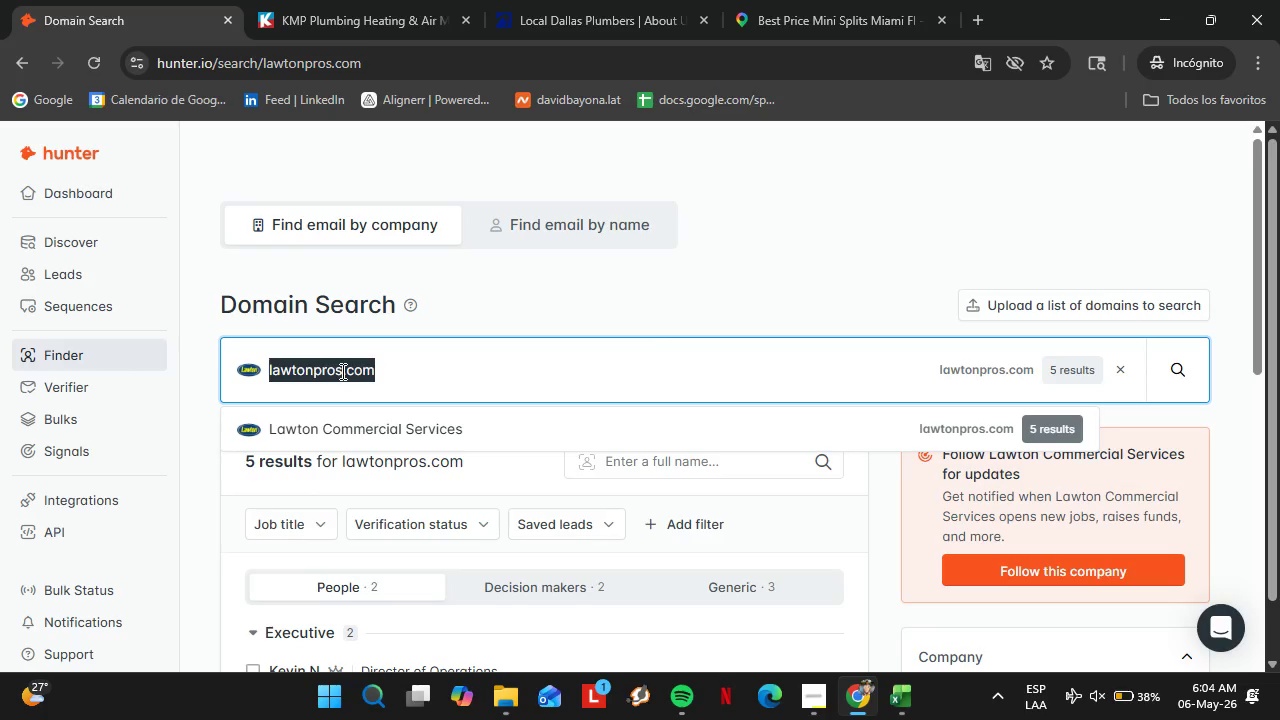 
type(plumbkrazyplumb)
 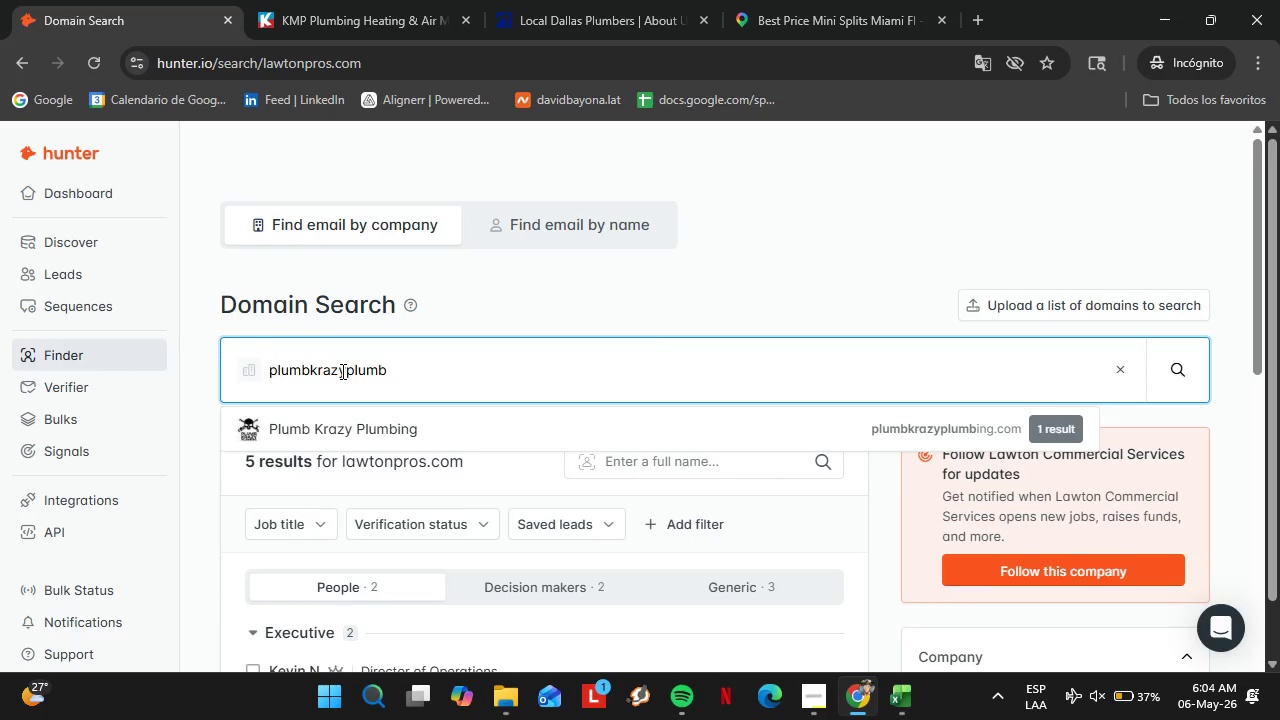 
key(ArrowDown)
 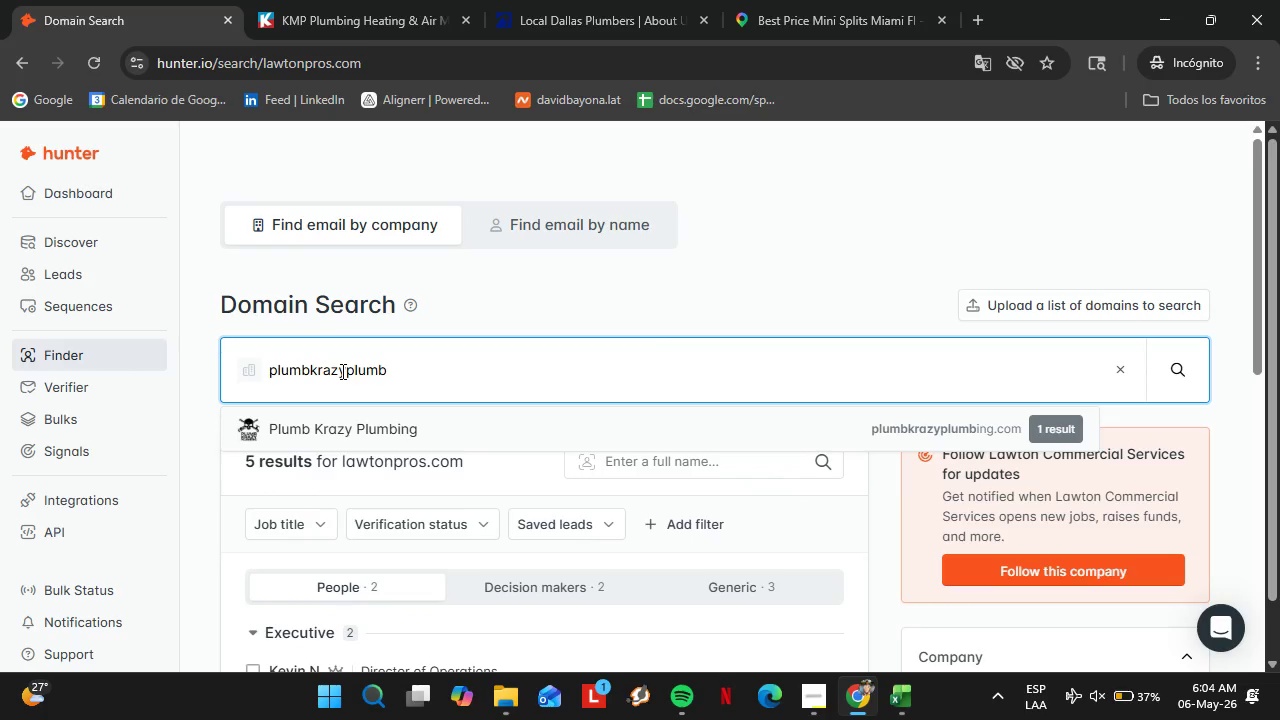 
key(Enter)
 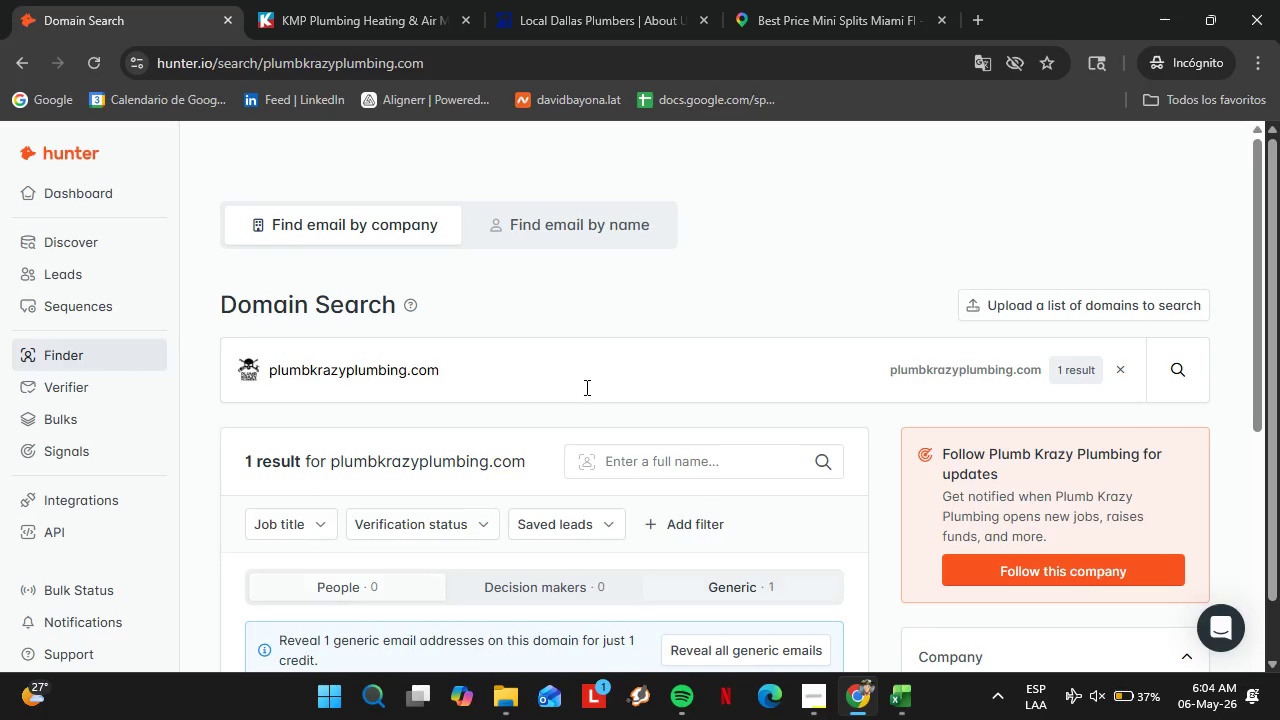 
scroll: coordinate [535, 350], scroll_direction: down, amount: 2.0
 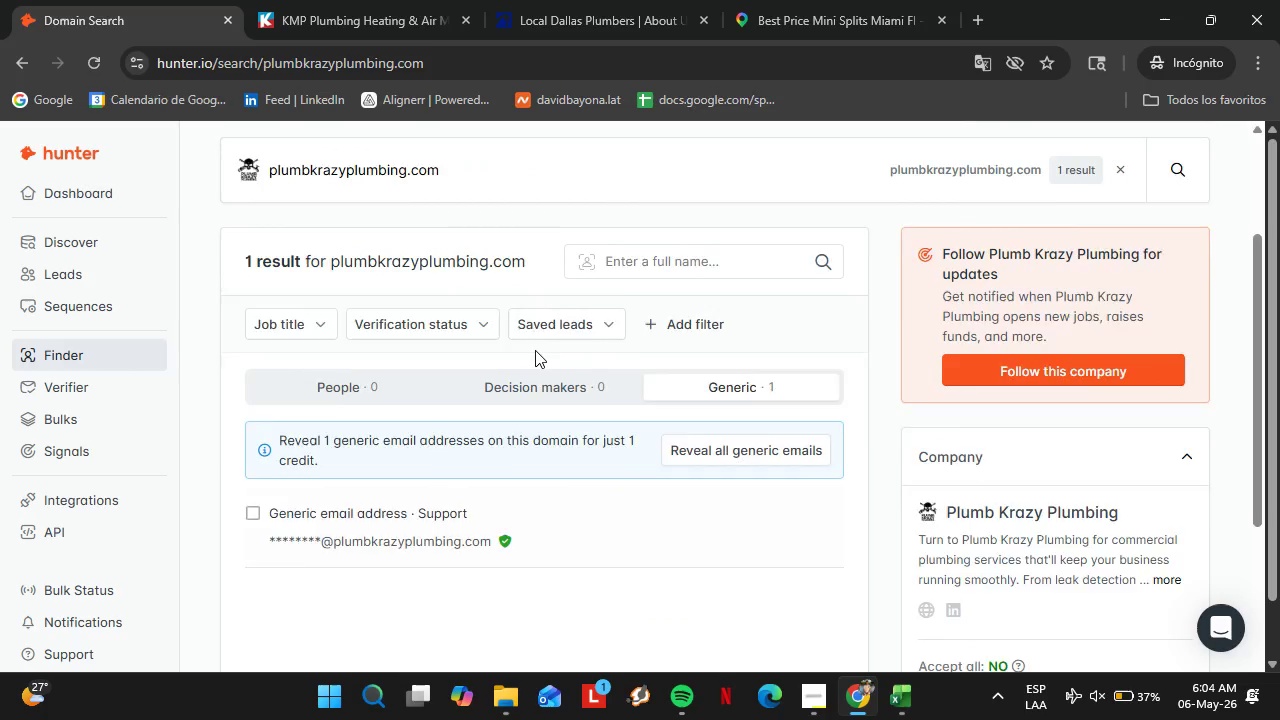 
scroll: coordinate [535, 350], scroll_direction: up, amount: 1.0
 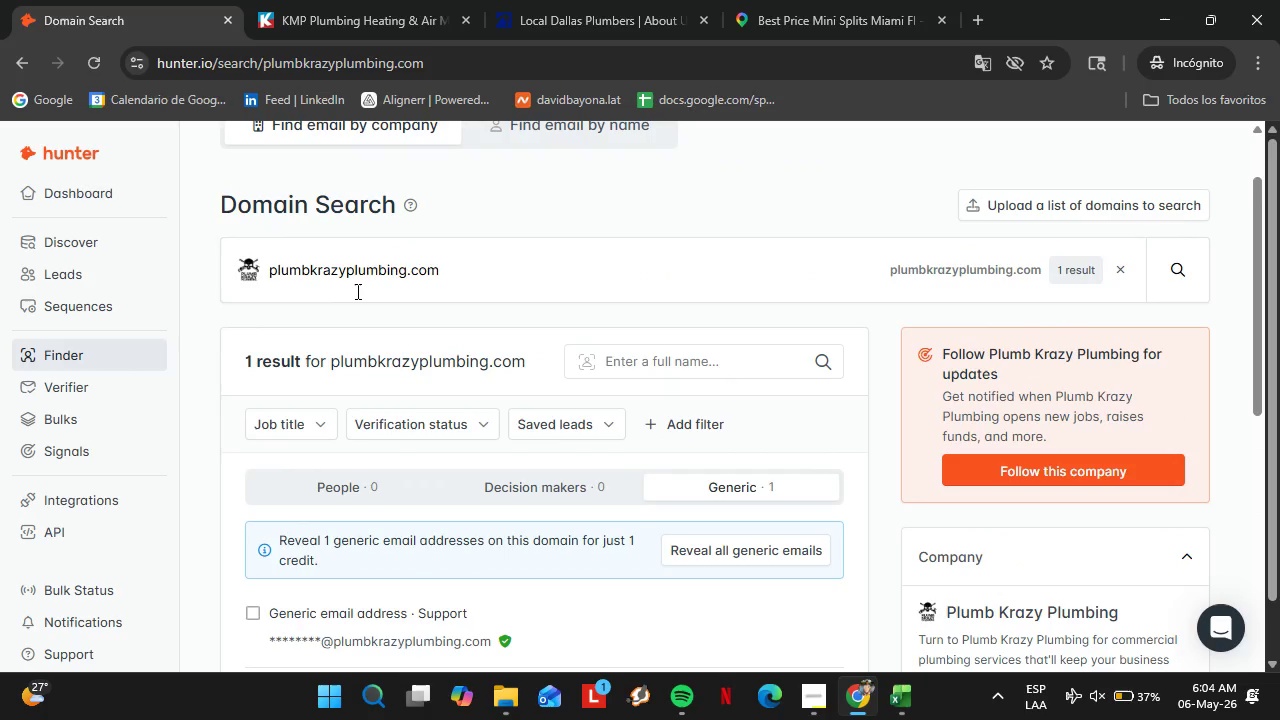 
double_click([356, 291])
 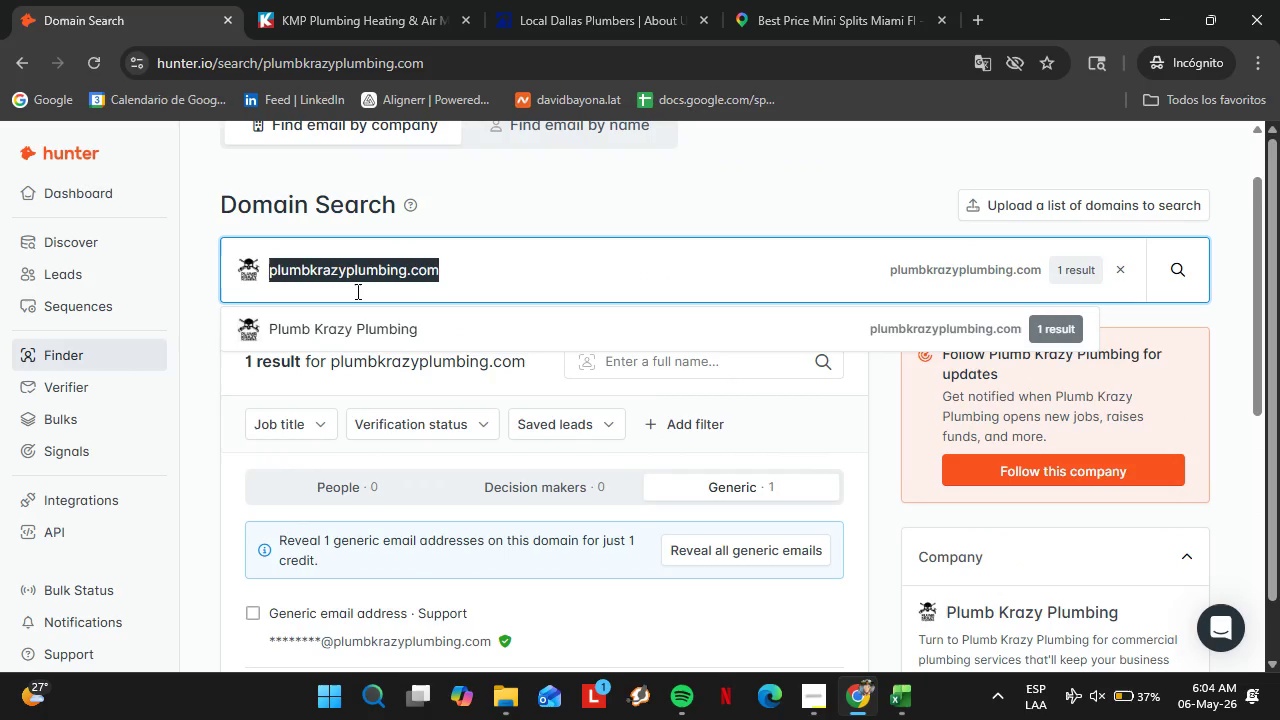 
triple_click([356, 291])
 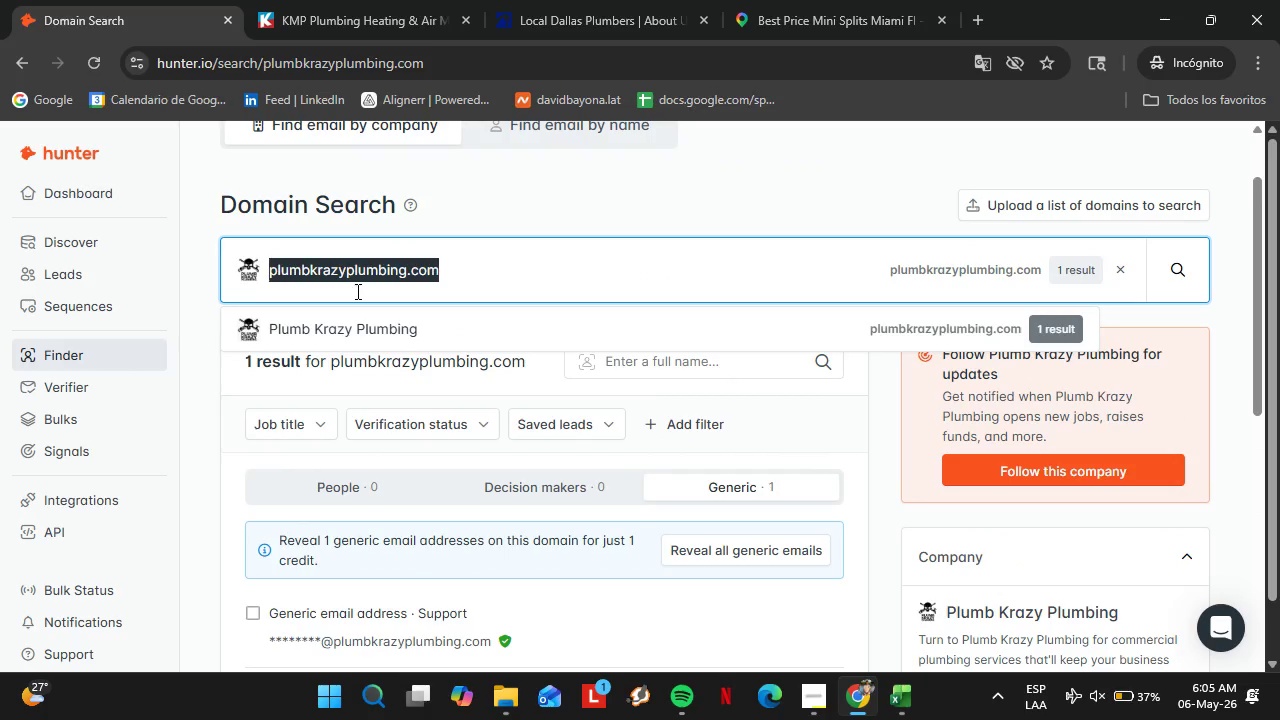 
type(burtonsmechanical.com)
 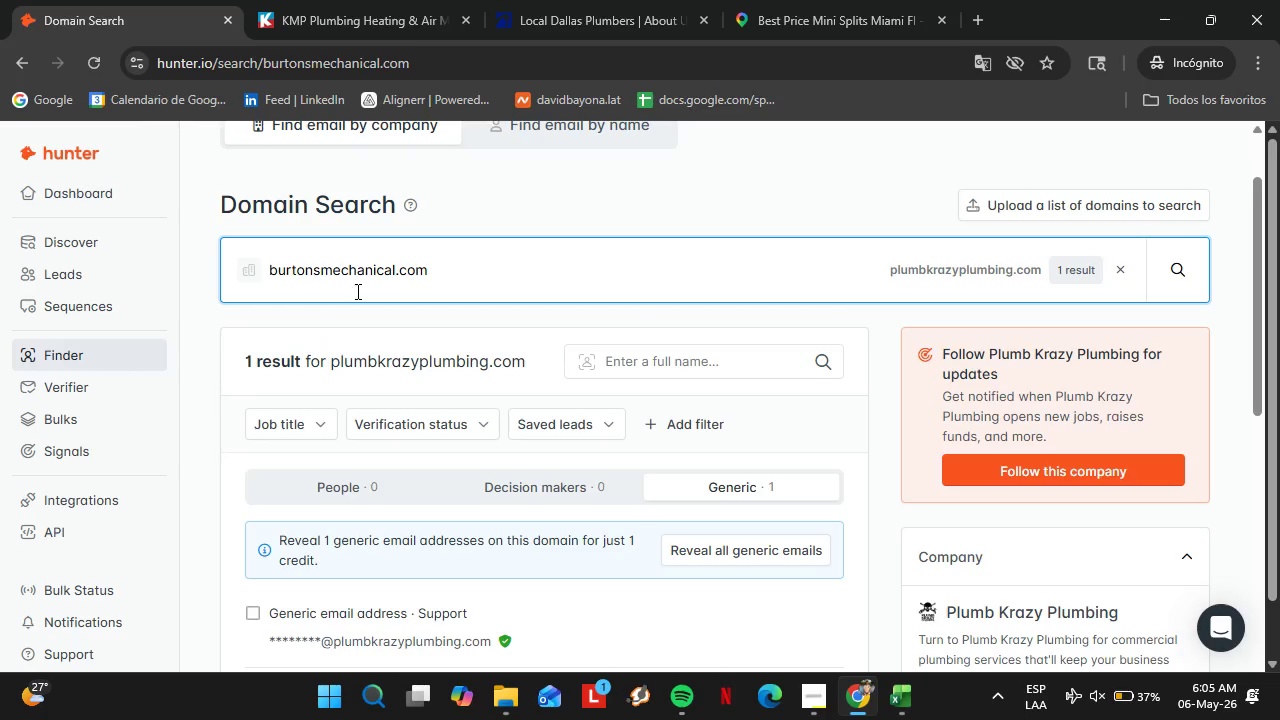 
key(Enter)
 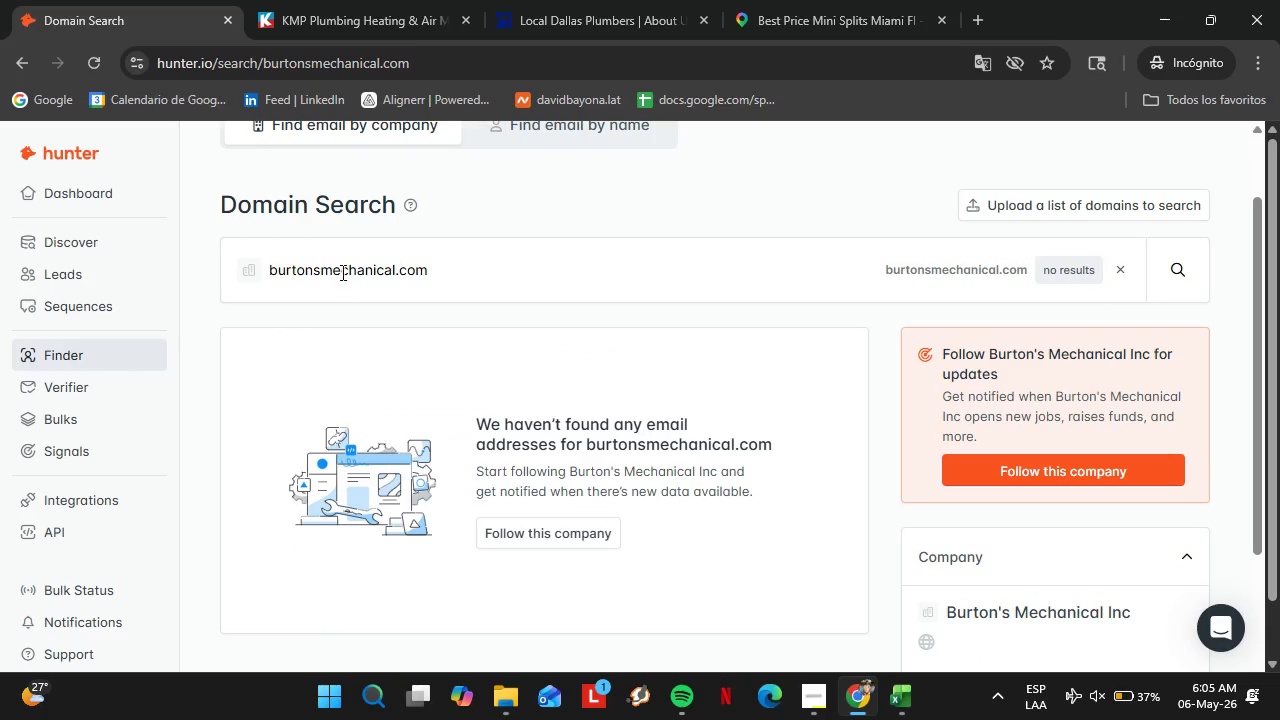 
double_click([341, 269])
 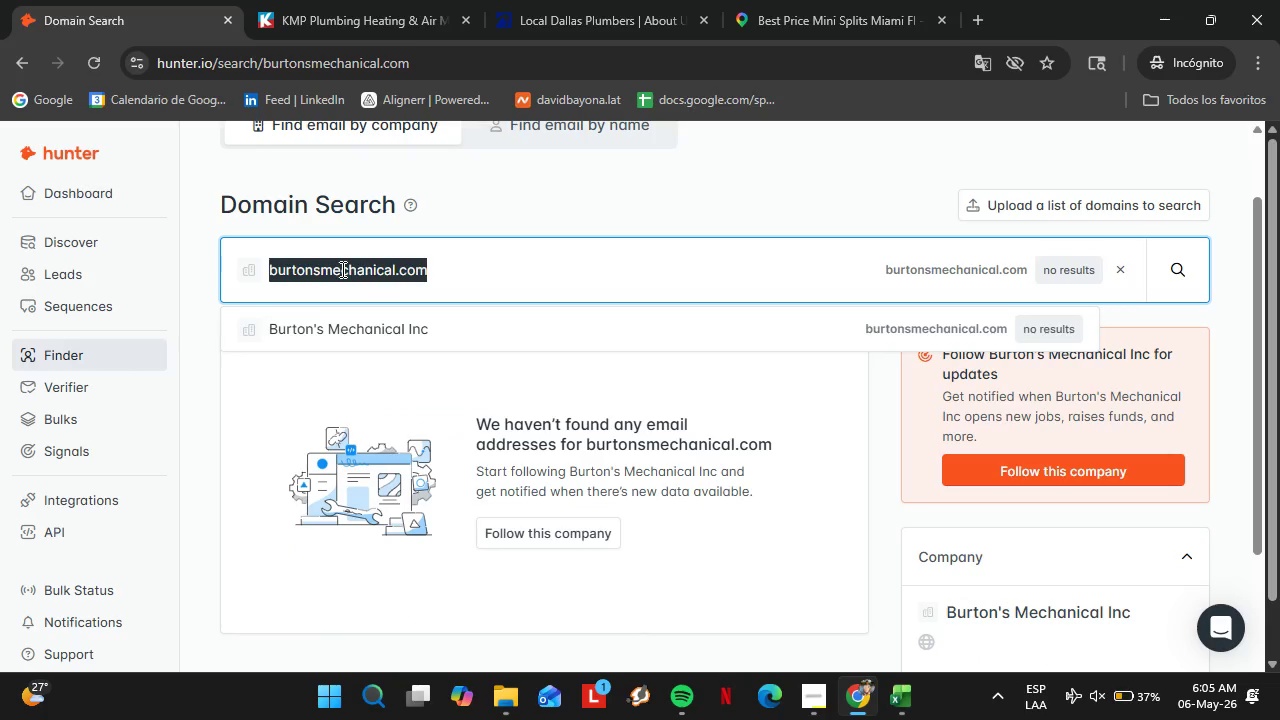 
triple_click([341, 269])
 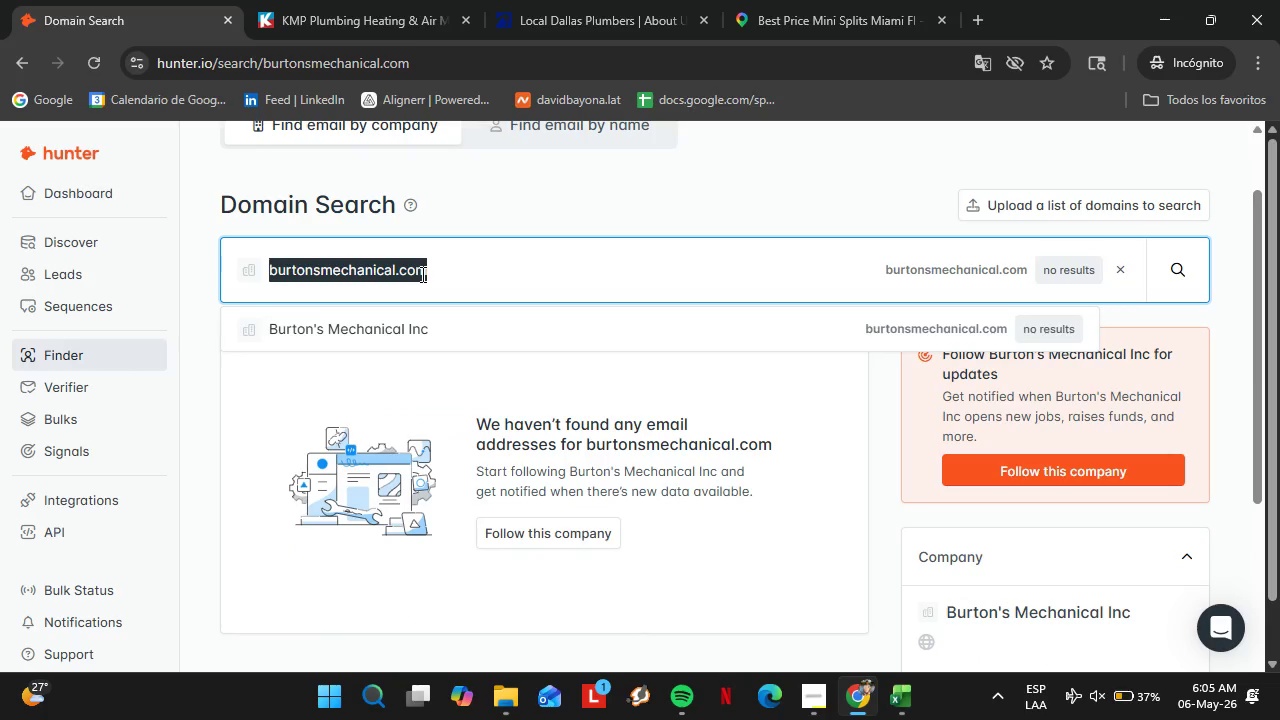 
type(publicserviceplumbers.com)
 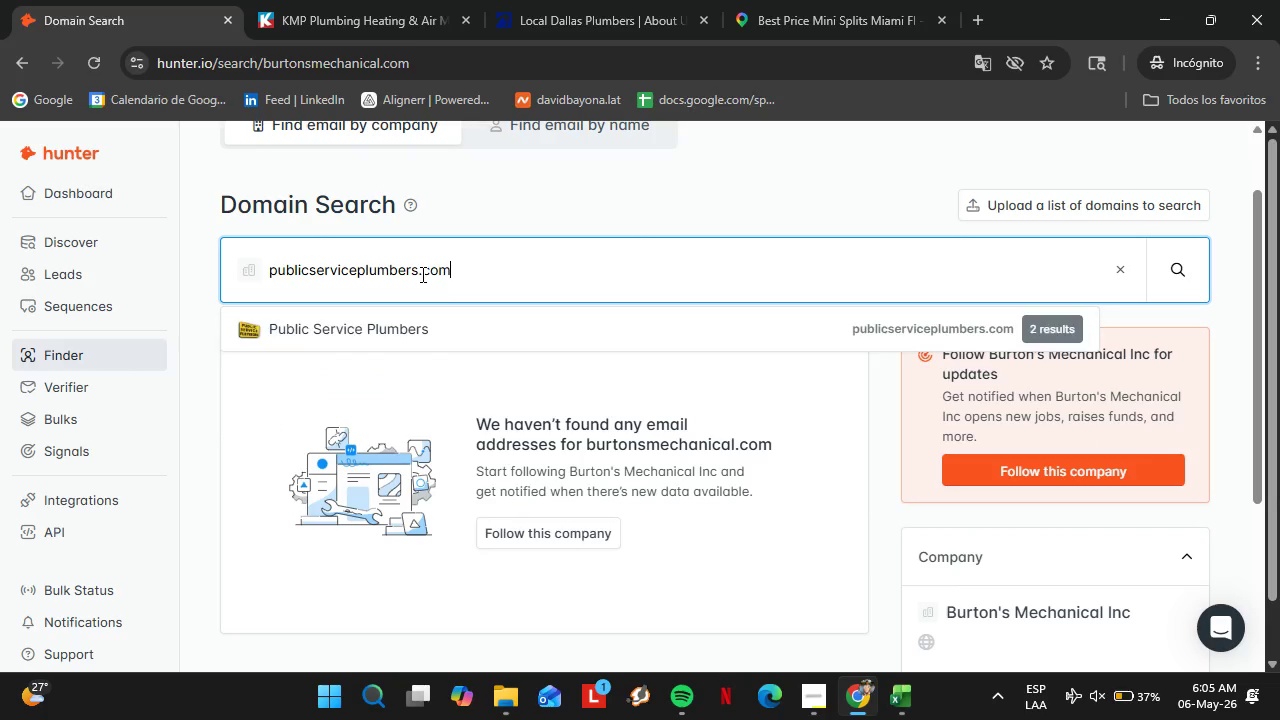 
key(Enter)
 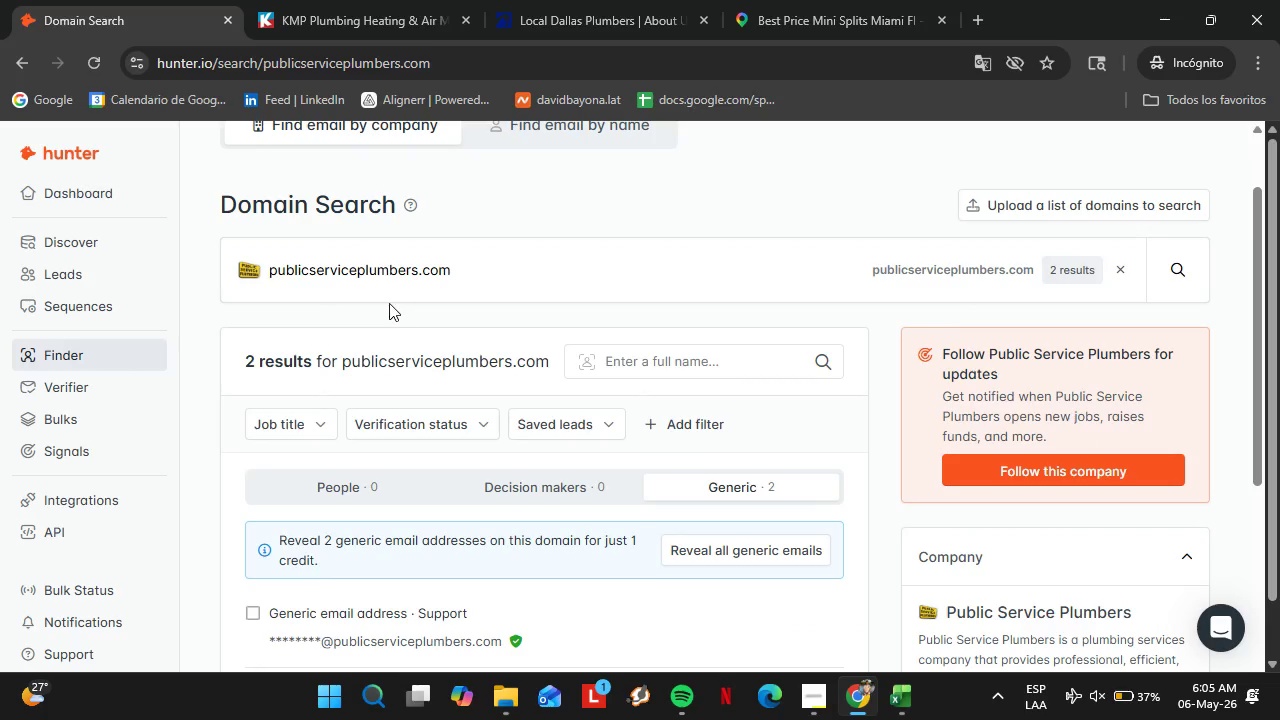 
scroll: coordinate [410, 323], scroll_direction: none, amount: 0.0
 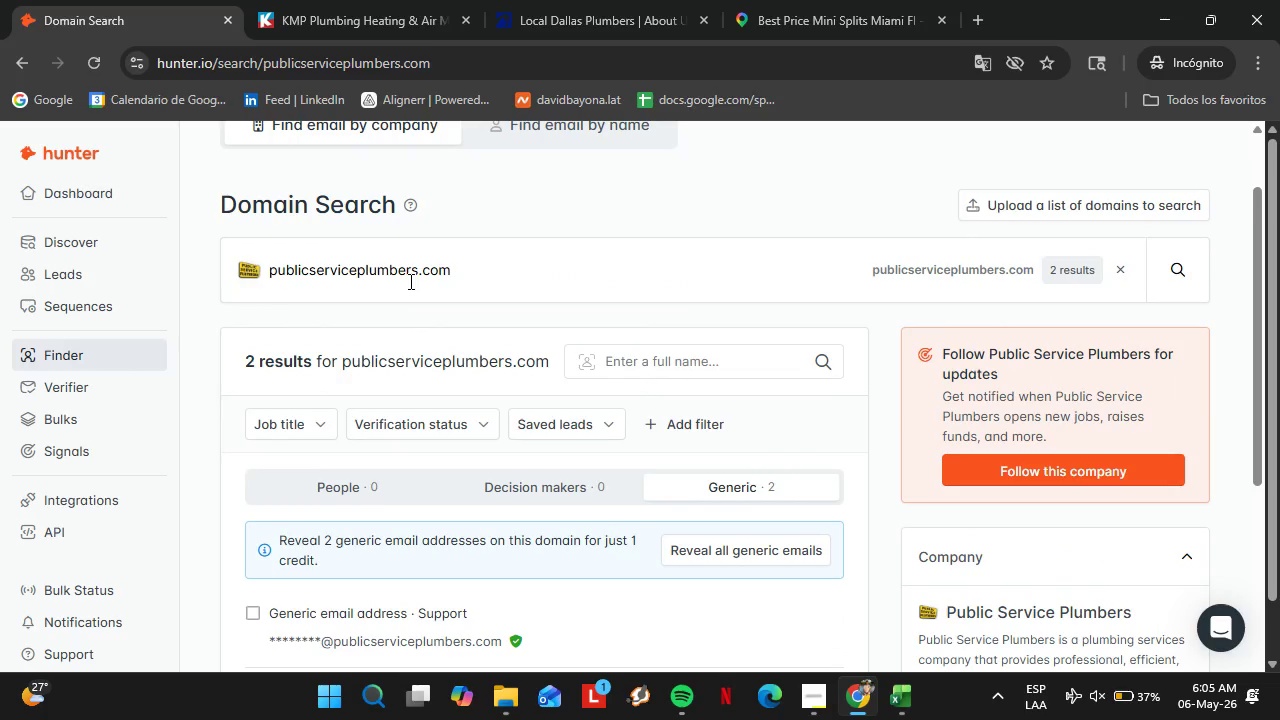 
double_click([409, 281])
 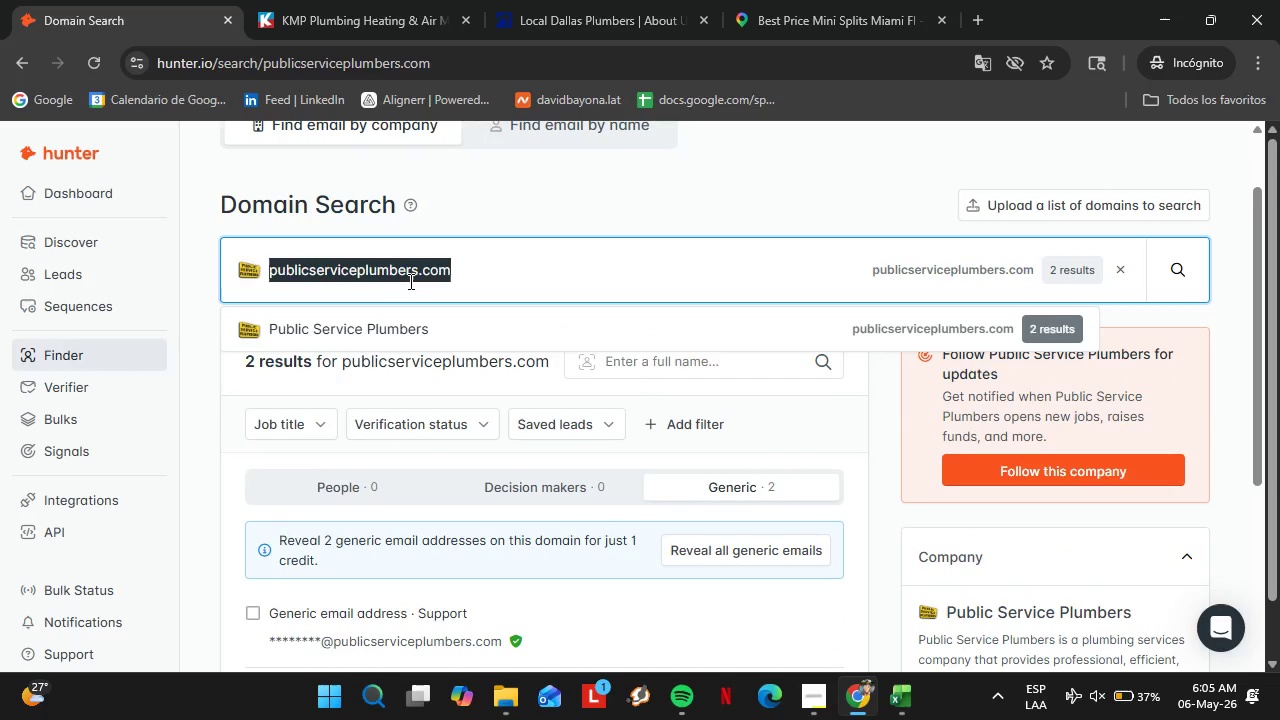 
triple_click([409, 281])
 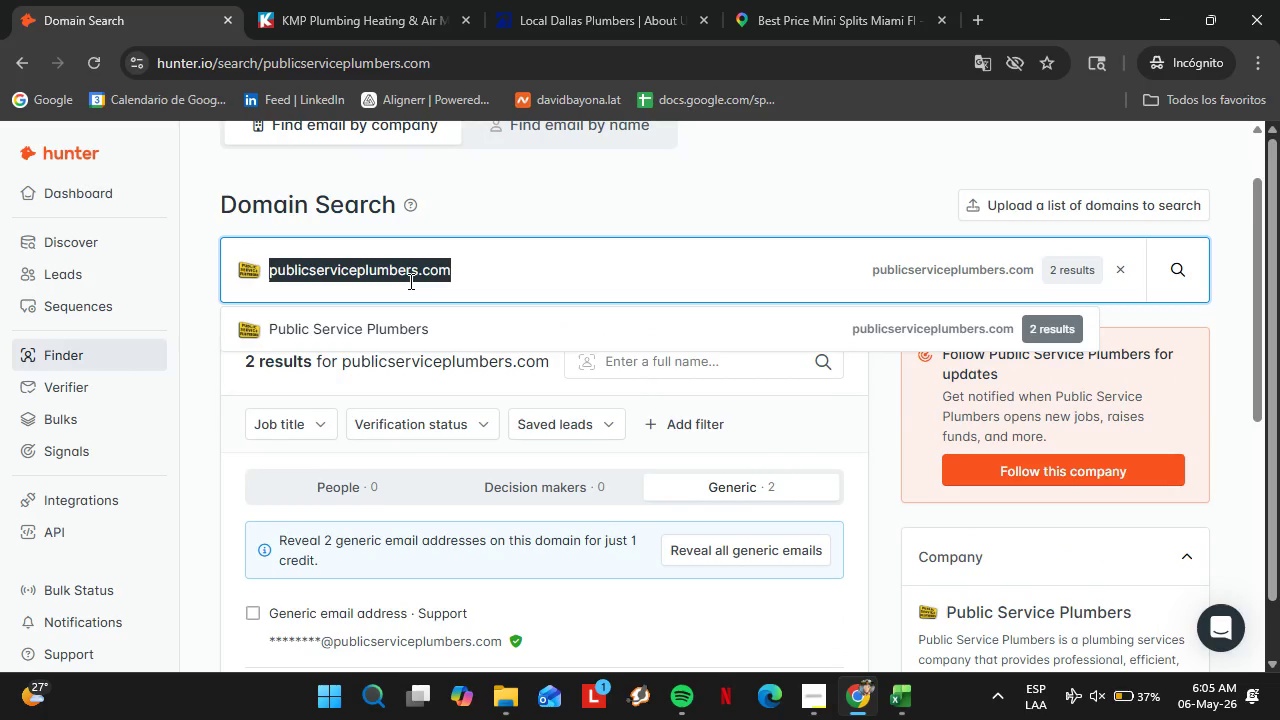 
type(magnamechanical)
 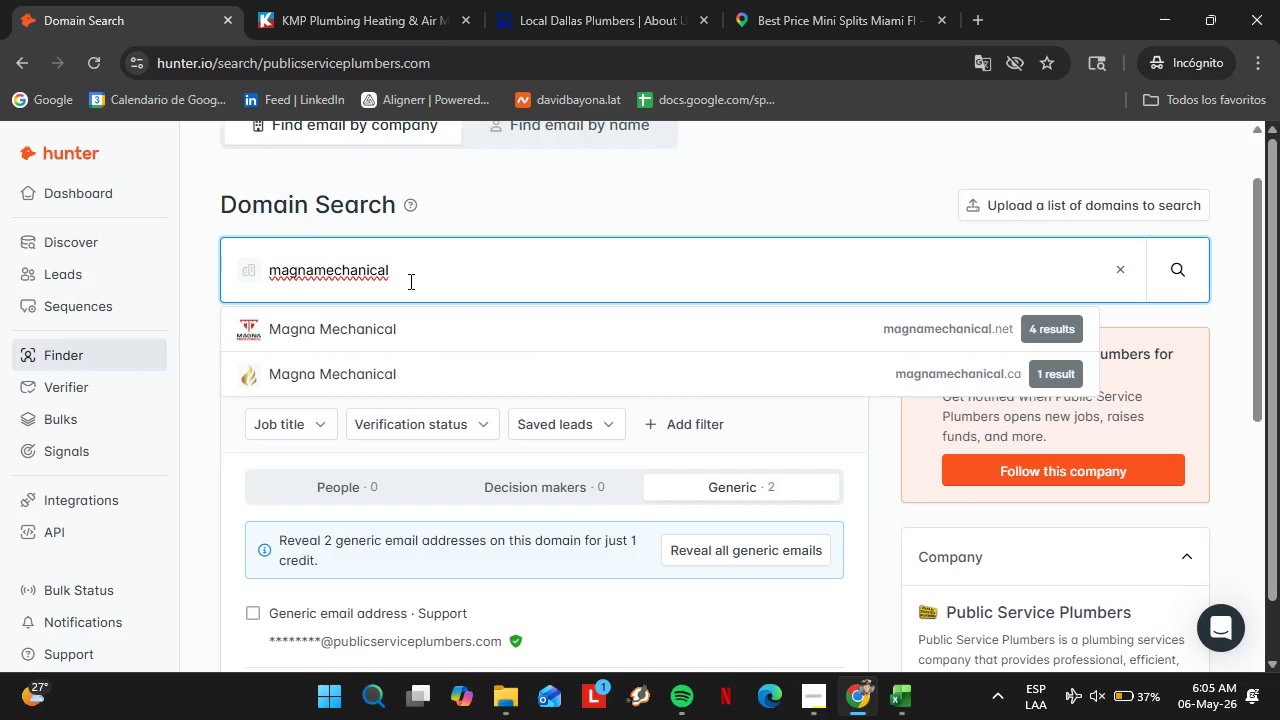 
key(ArrowDown)
 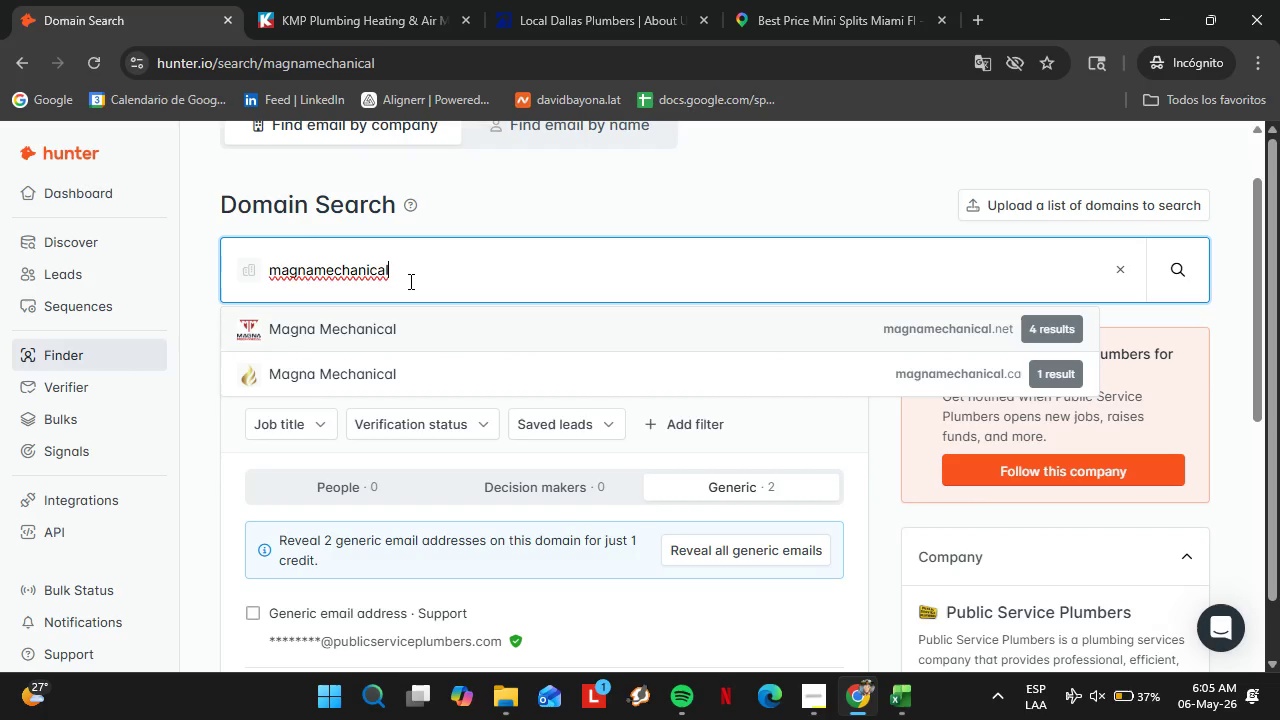 
key(Enter)
 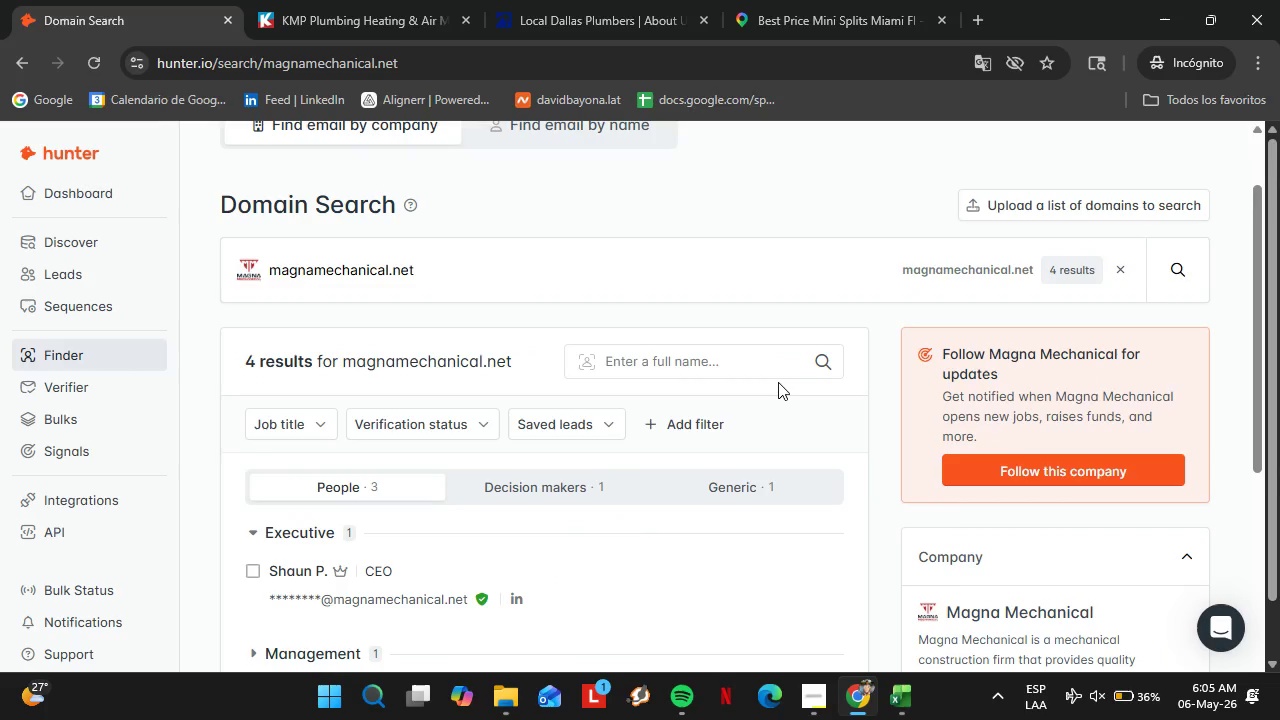 
scroll: coordinate [376, 393], scroll_direction: down, amount: 4.0
 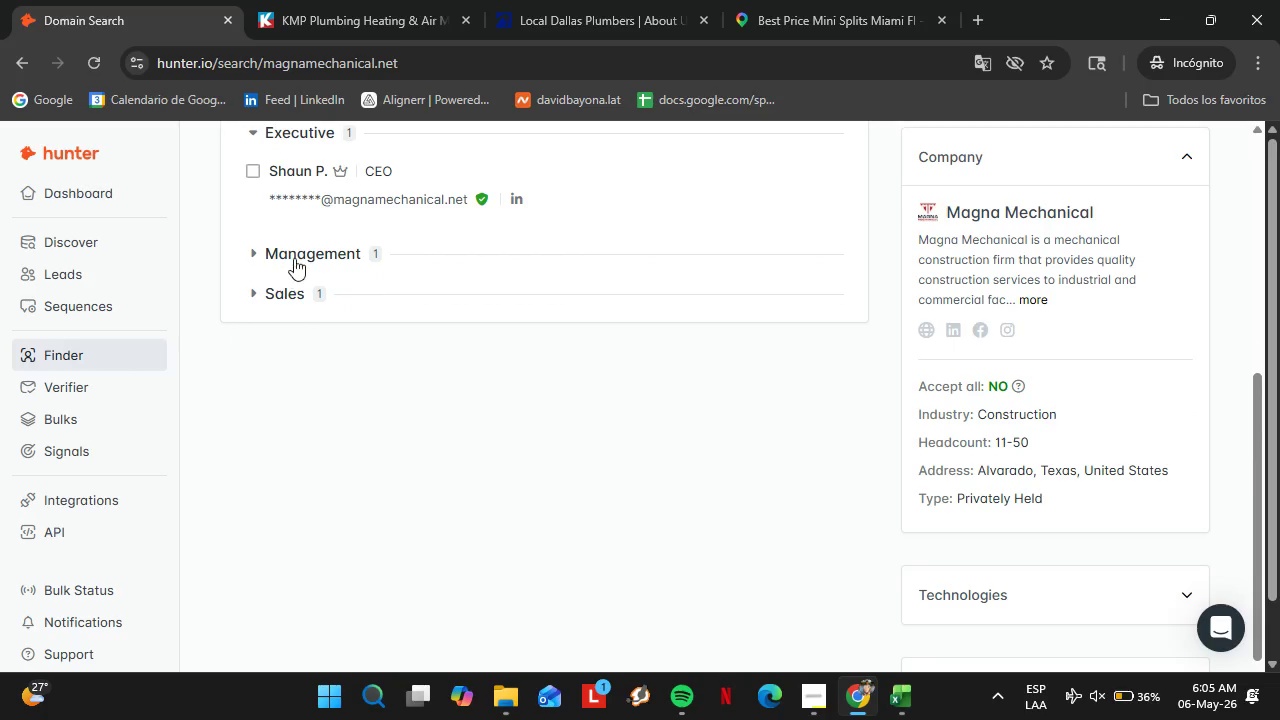 
left_click([295, 258])
 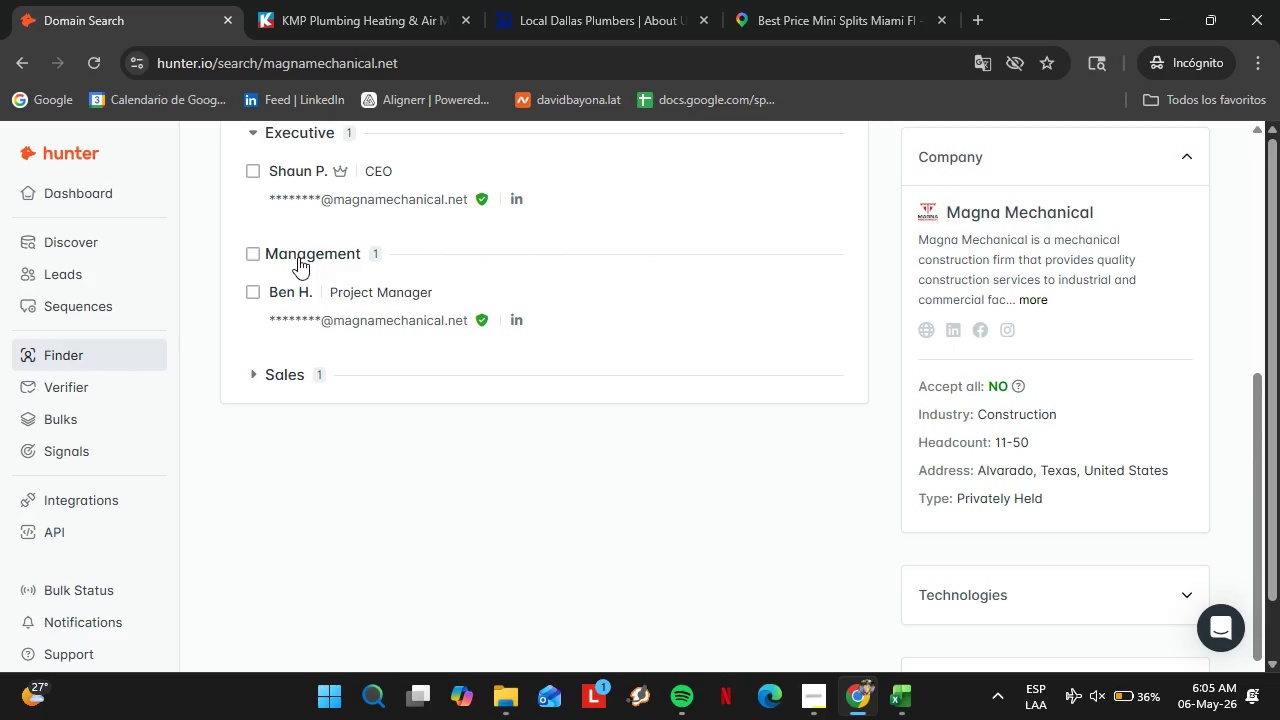 
left_click([298, 257])
 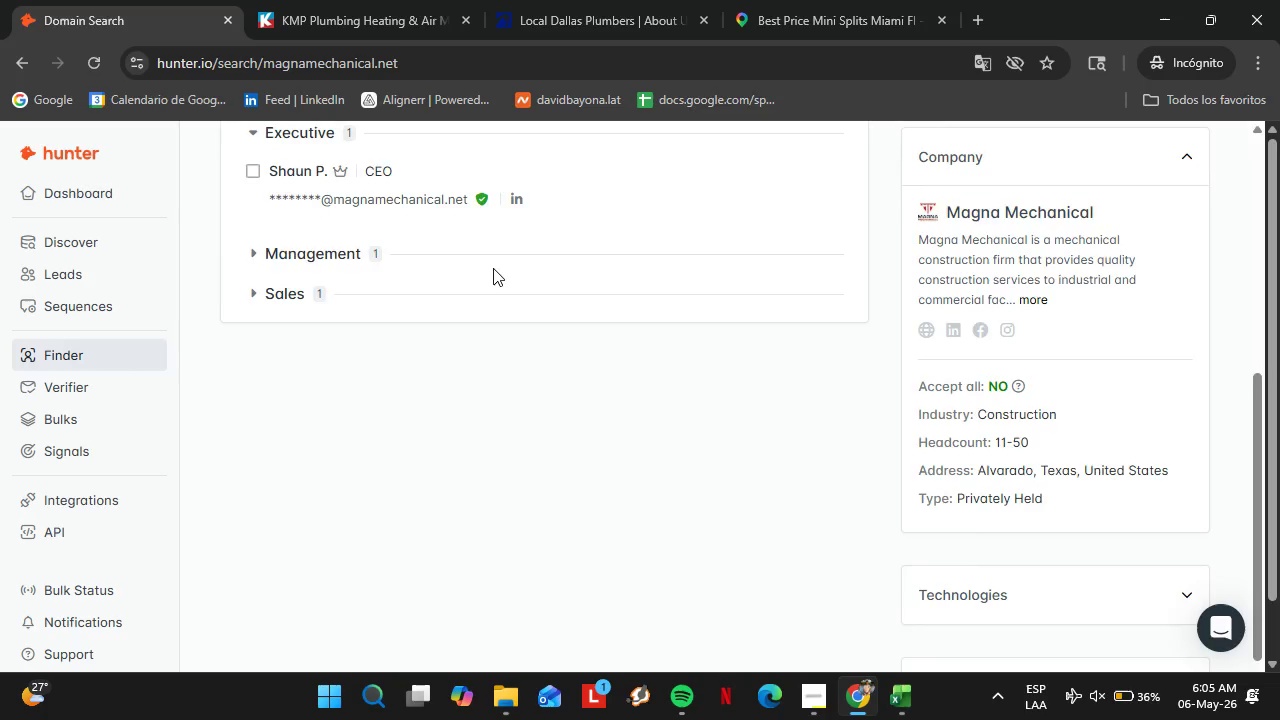 
scroll: coordinate [493, 268], scroll_direction: up, amount: 2.0
 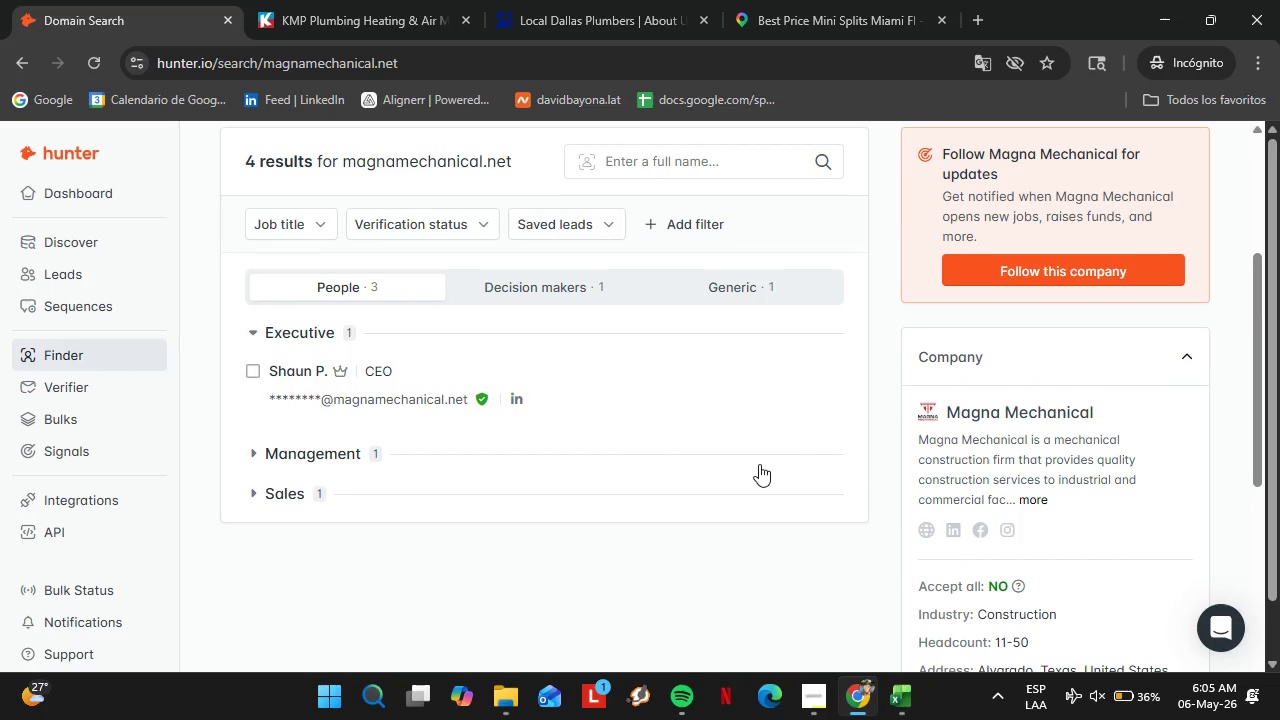 
left_click([1027, 503])
 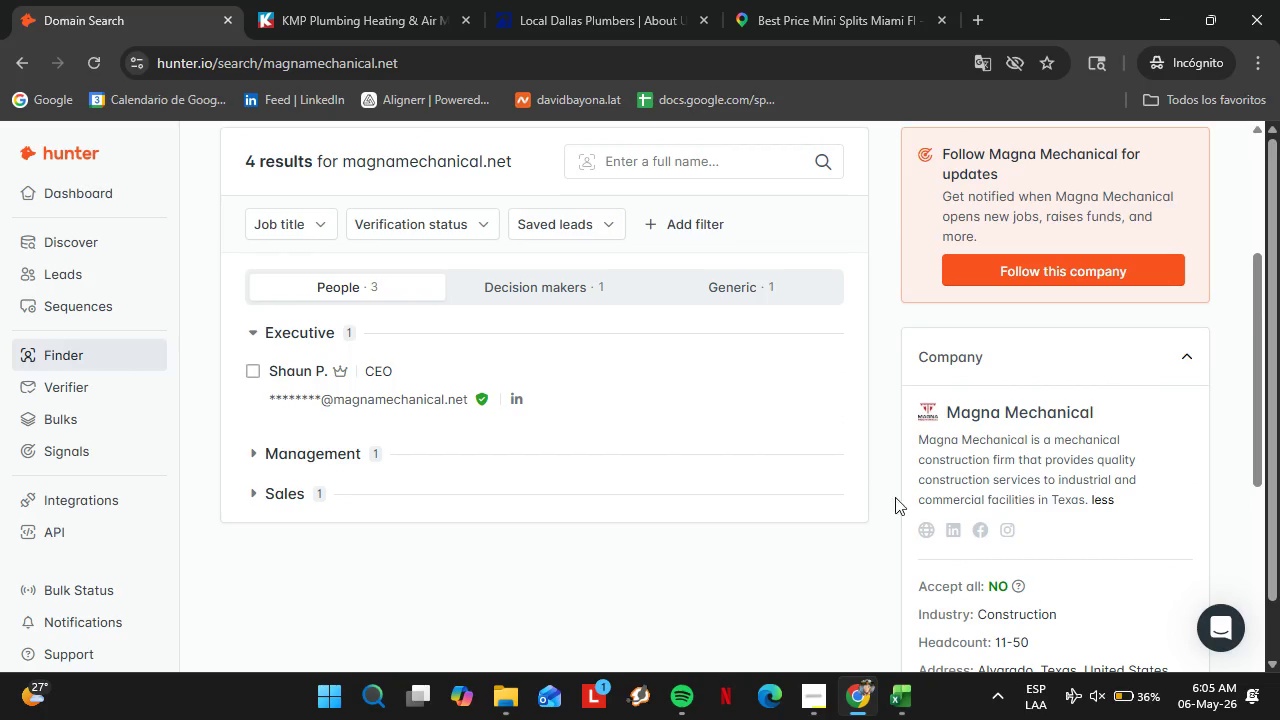 
scroll: coordinate [661, 456], scroll_direction: up, amount: 4.0
 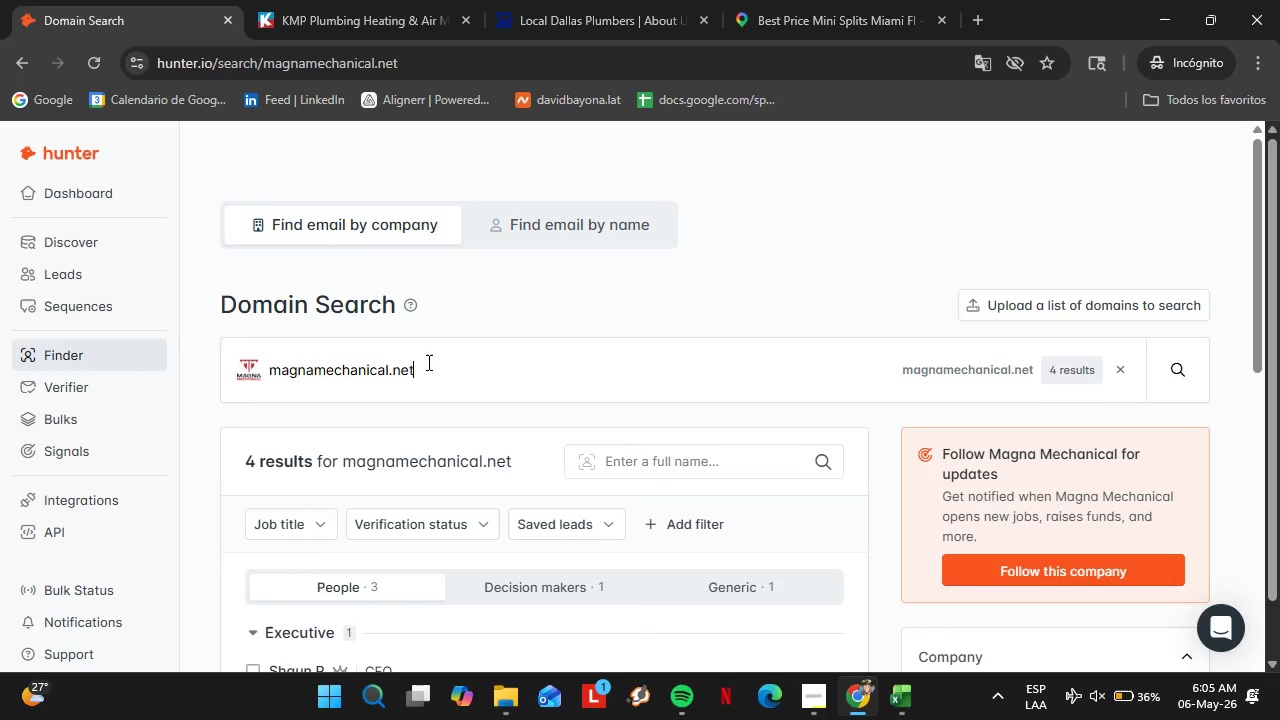 
double_click([427, 362])
 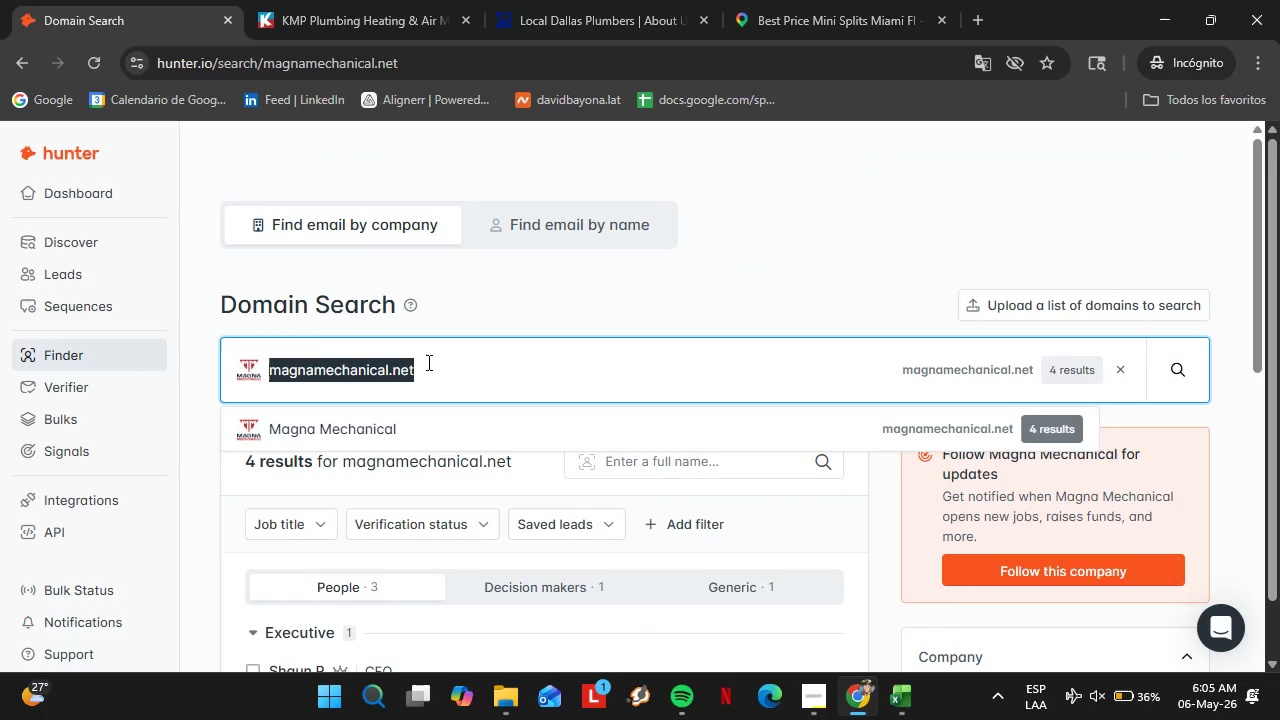 
triple_click([427, 362])
 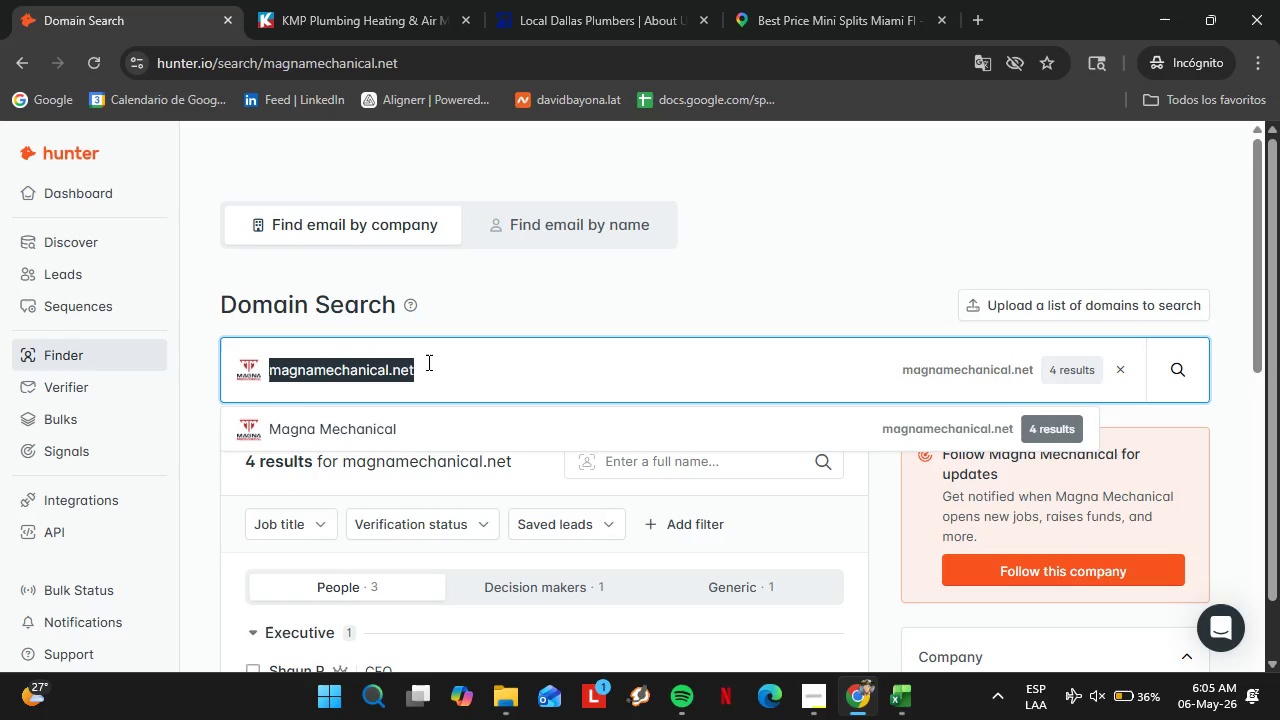 
type(xtremeairser)
 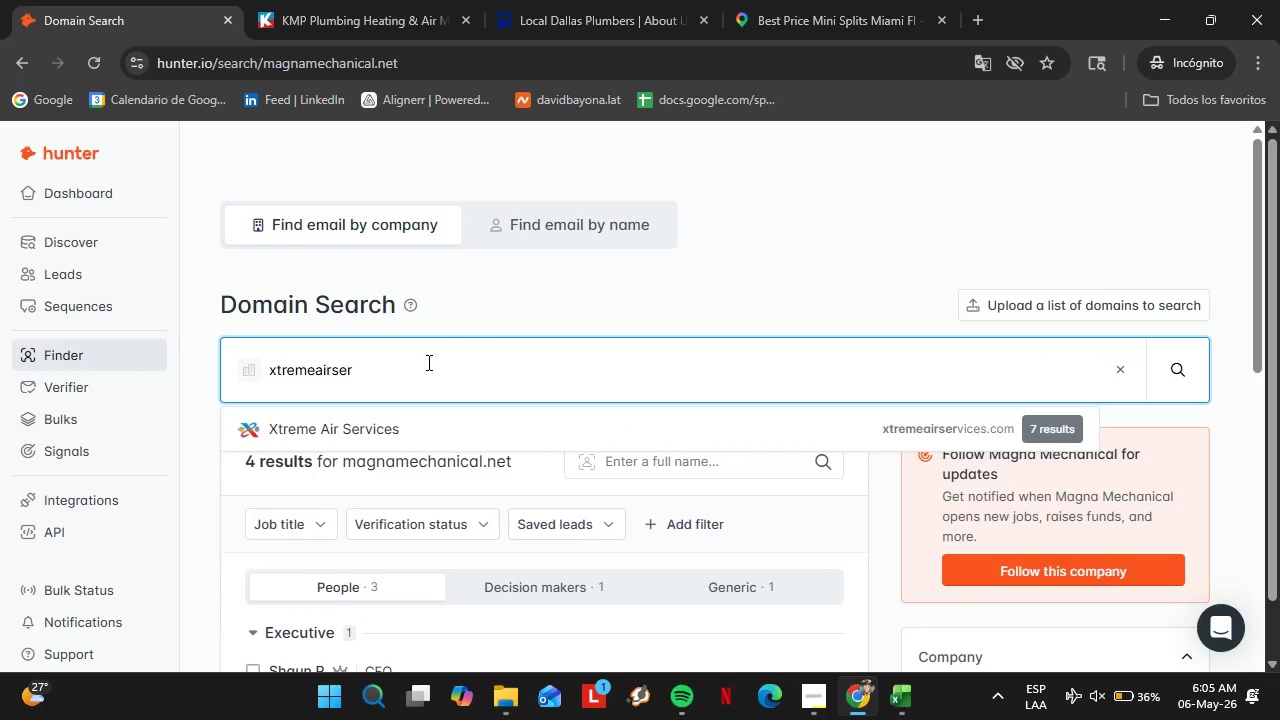 
key(ArrowDown)
 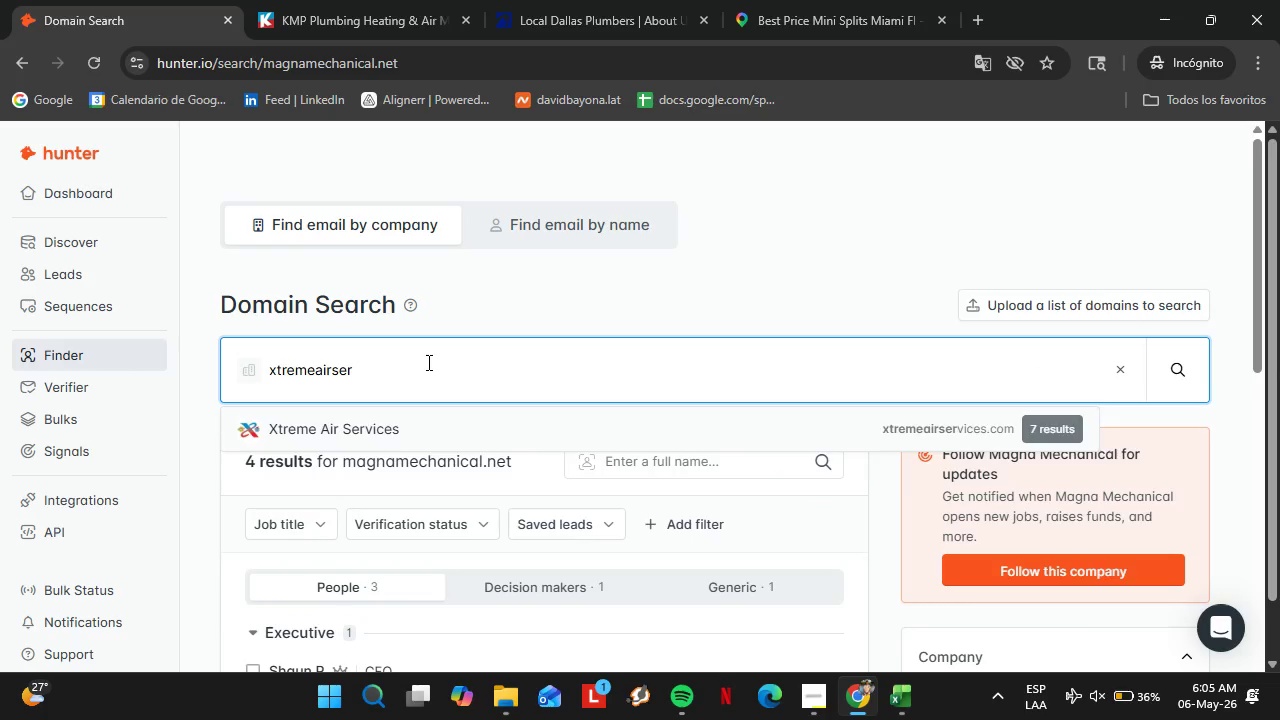 
key(Enter)
 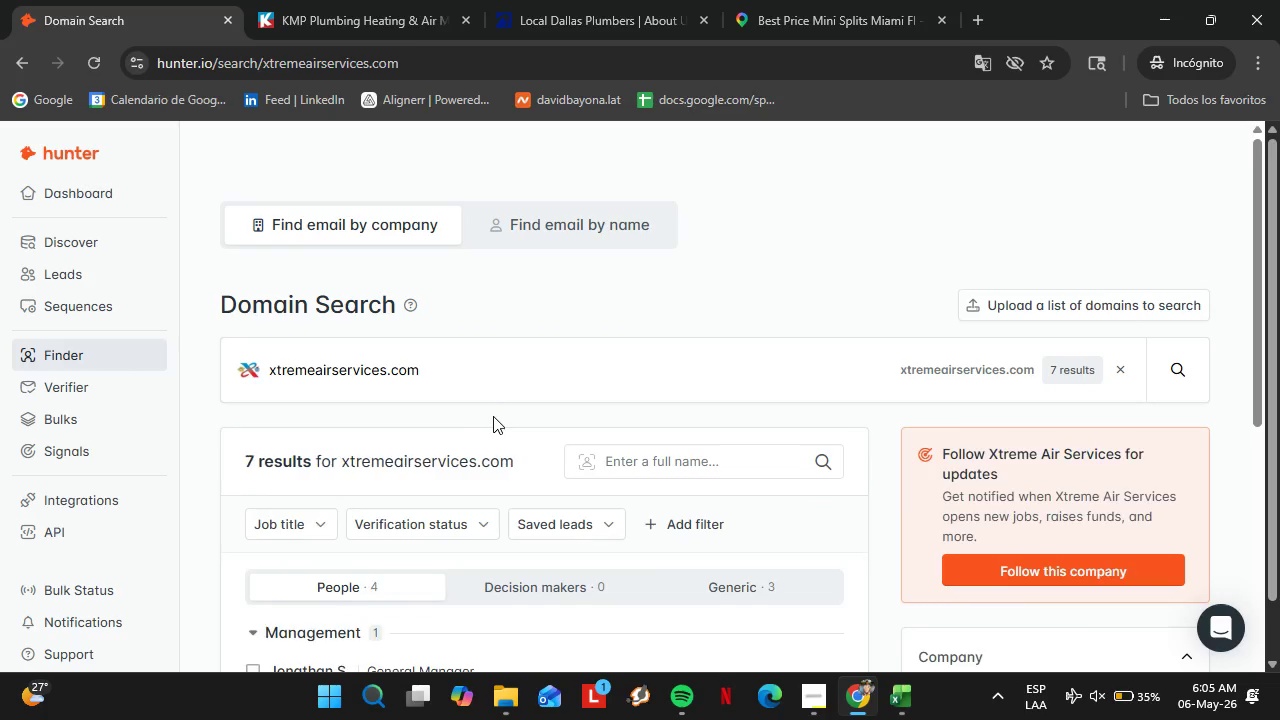 
scroll: coordinate [498, 496], scroll_direction: down, amount: 4.0
 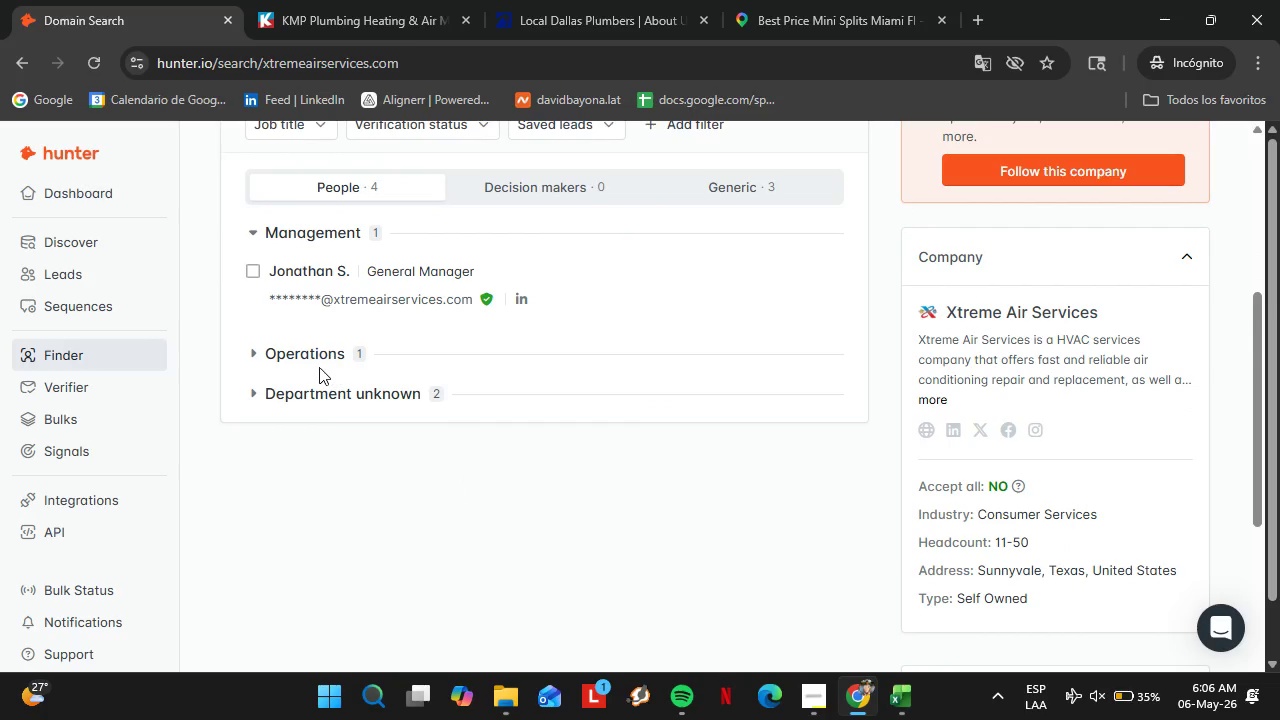 
left_click([308, 361])
 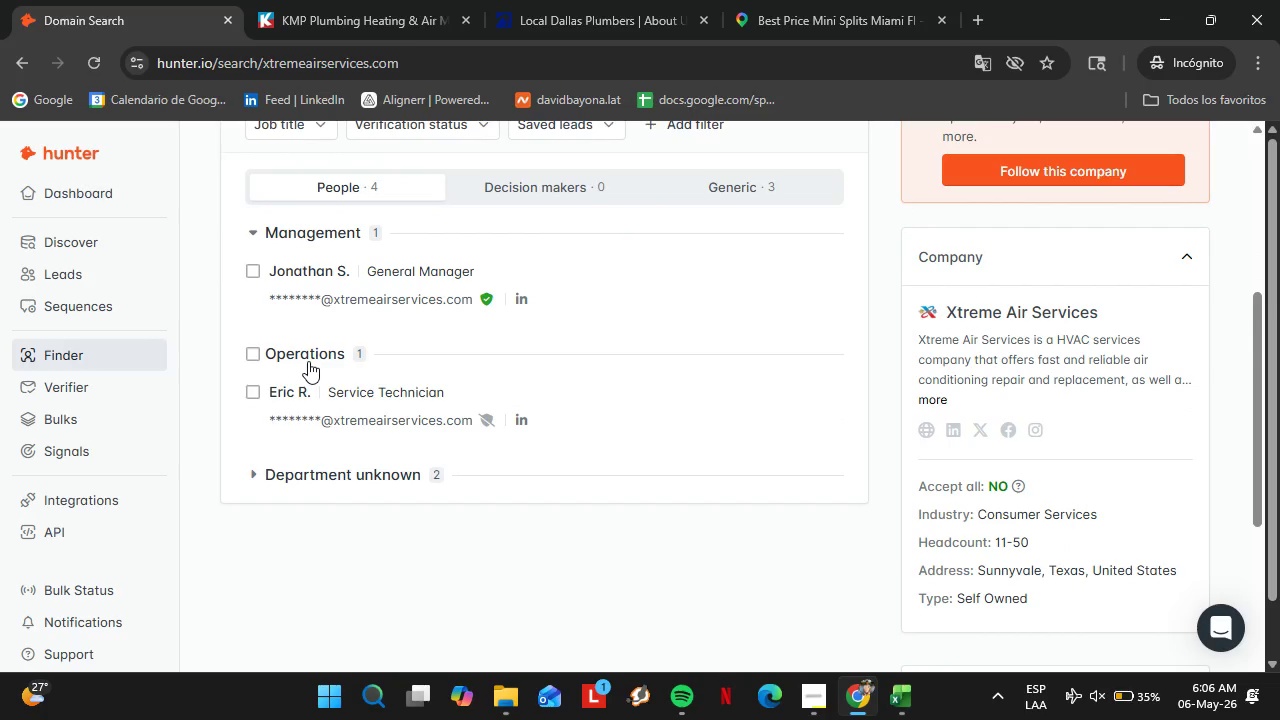 
left_click([308, 361])
 